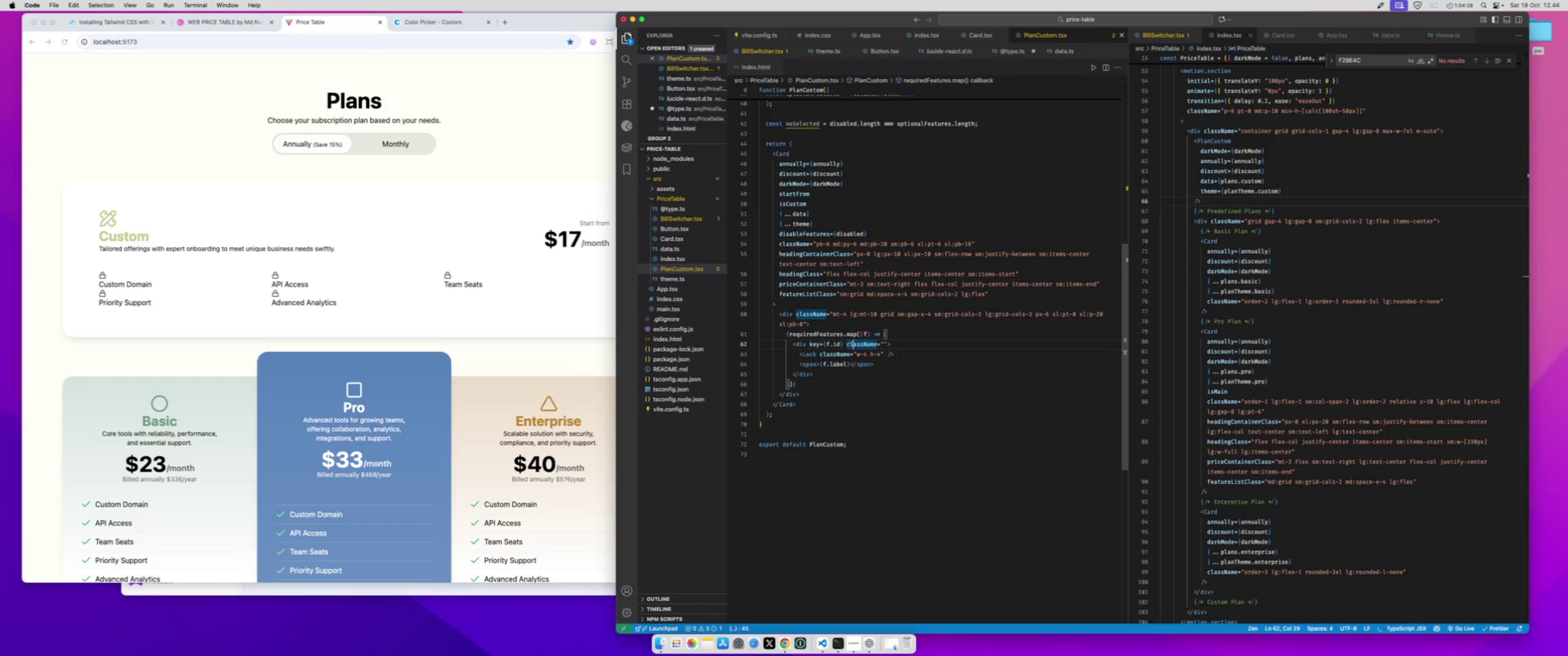 
key(Enter)
 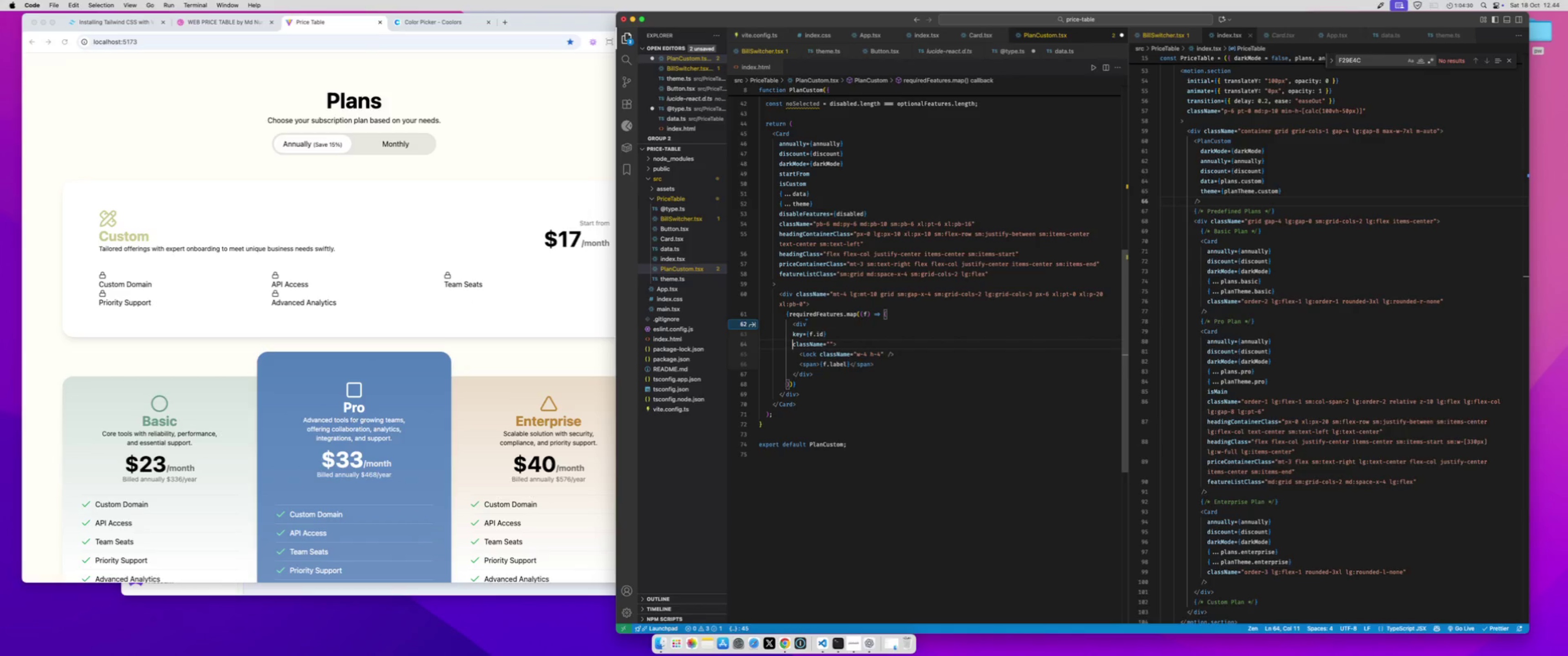 
key(Meta+S)
 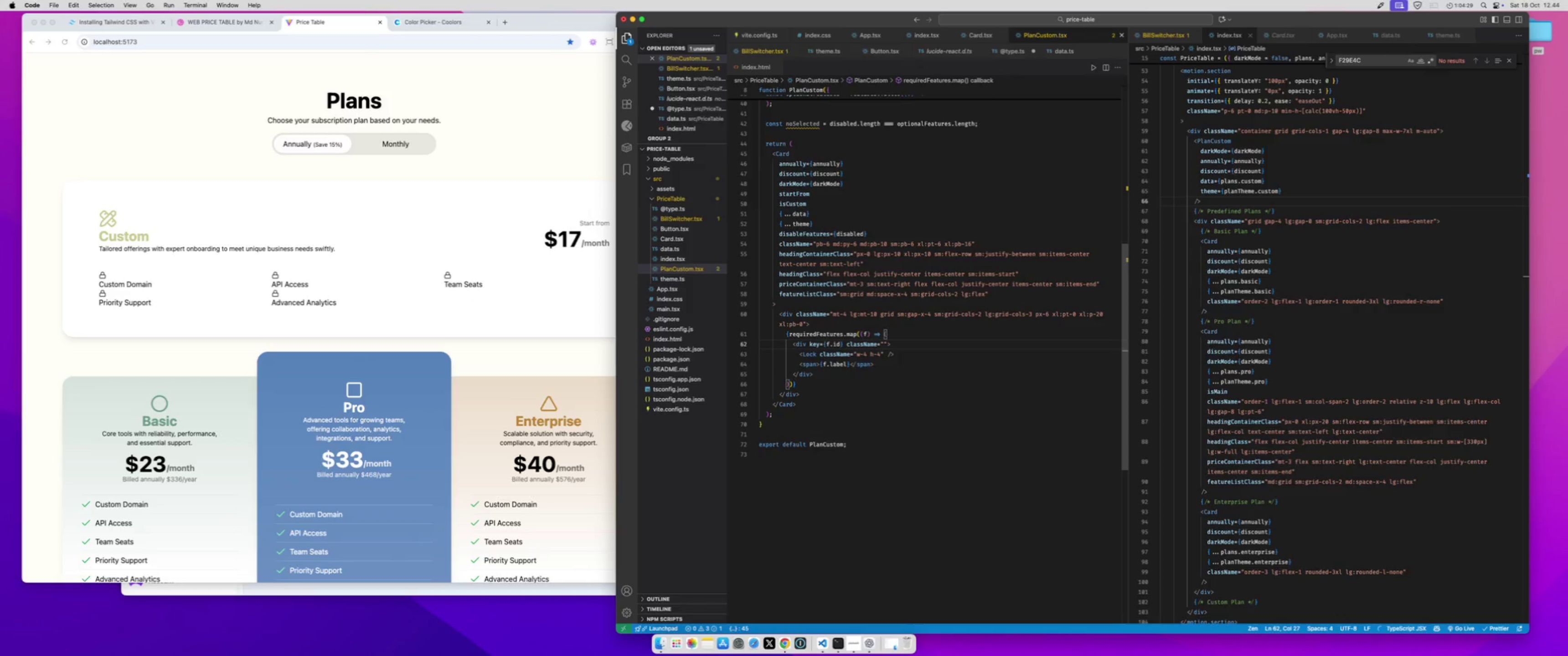 
hold_key(key=ArrowRight, duration=1.1)
 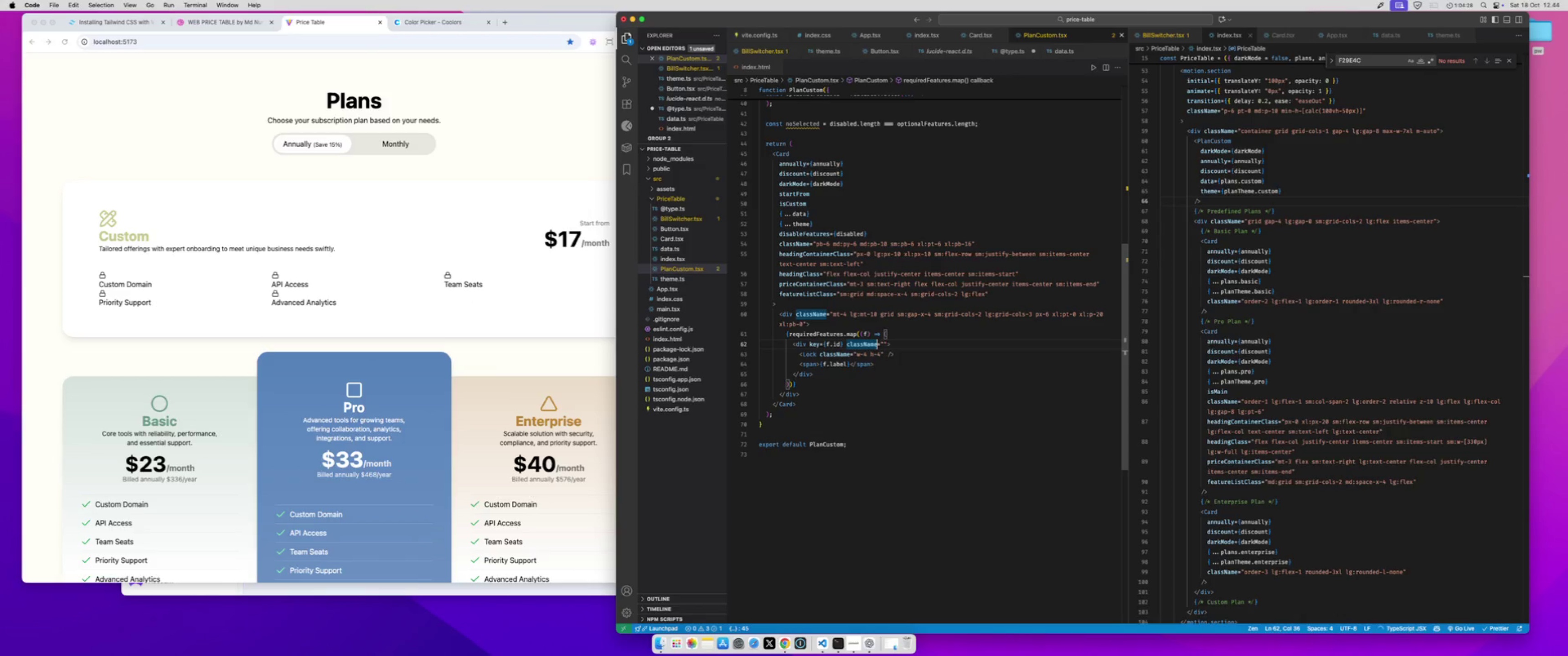 
key(ArrowRight)
 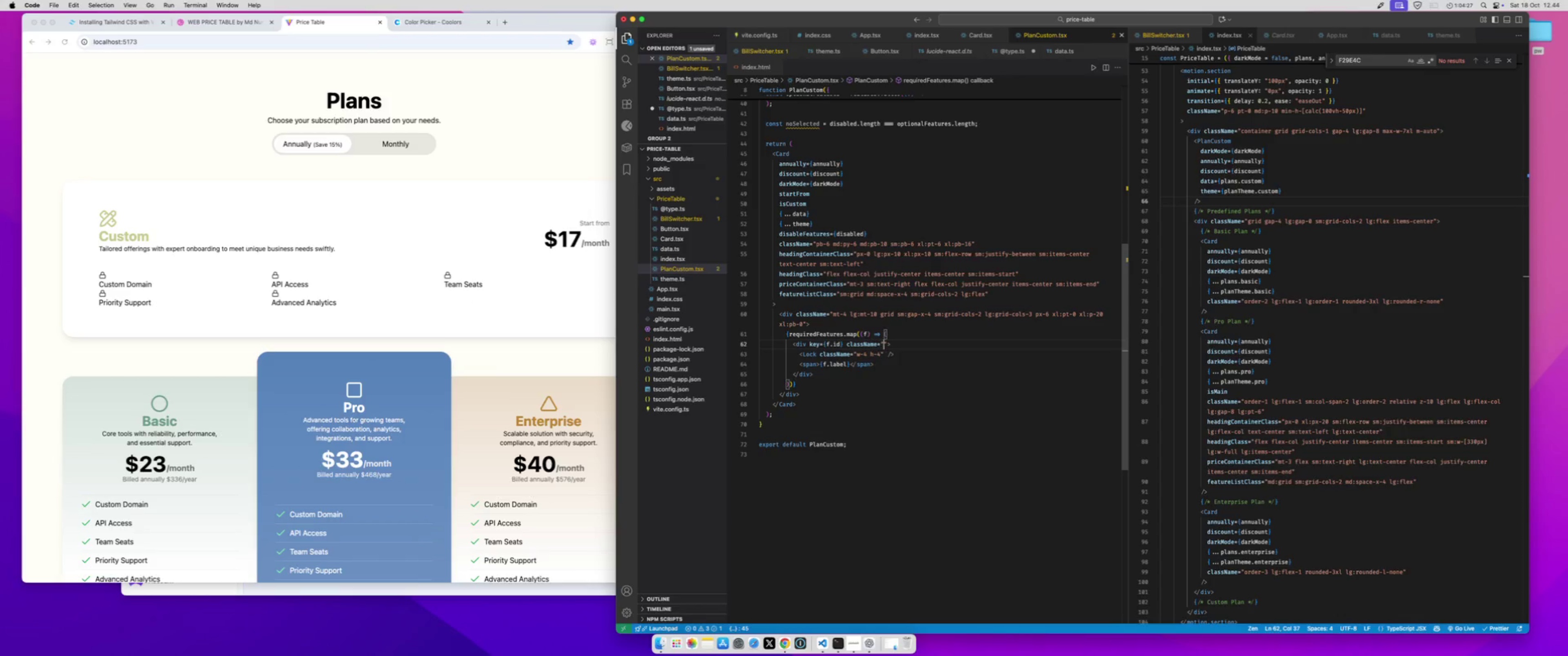 
key(ArrowRight)
 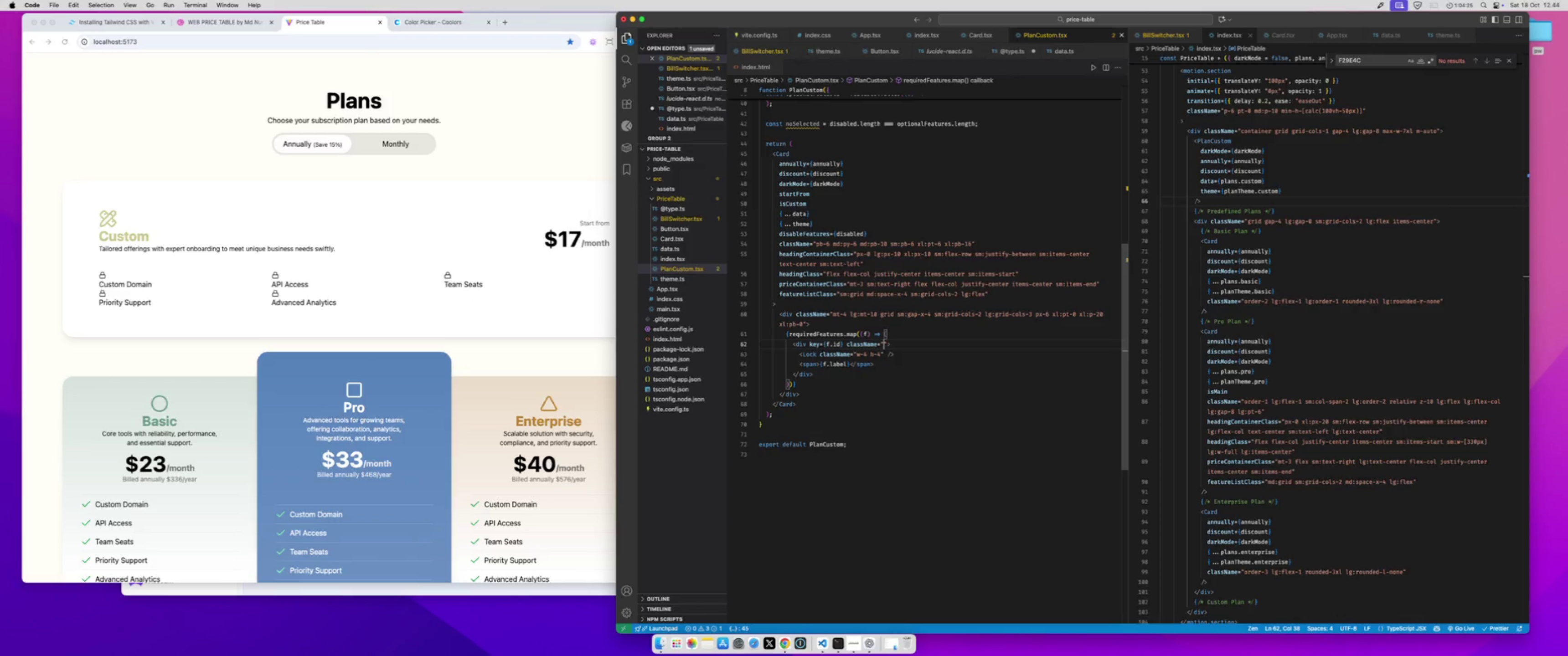 
type(border-t py-2 flex md:text-sm lg:text-base items-center gap-2 w-full)
 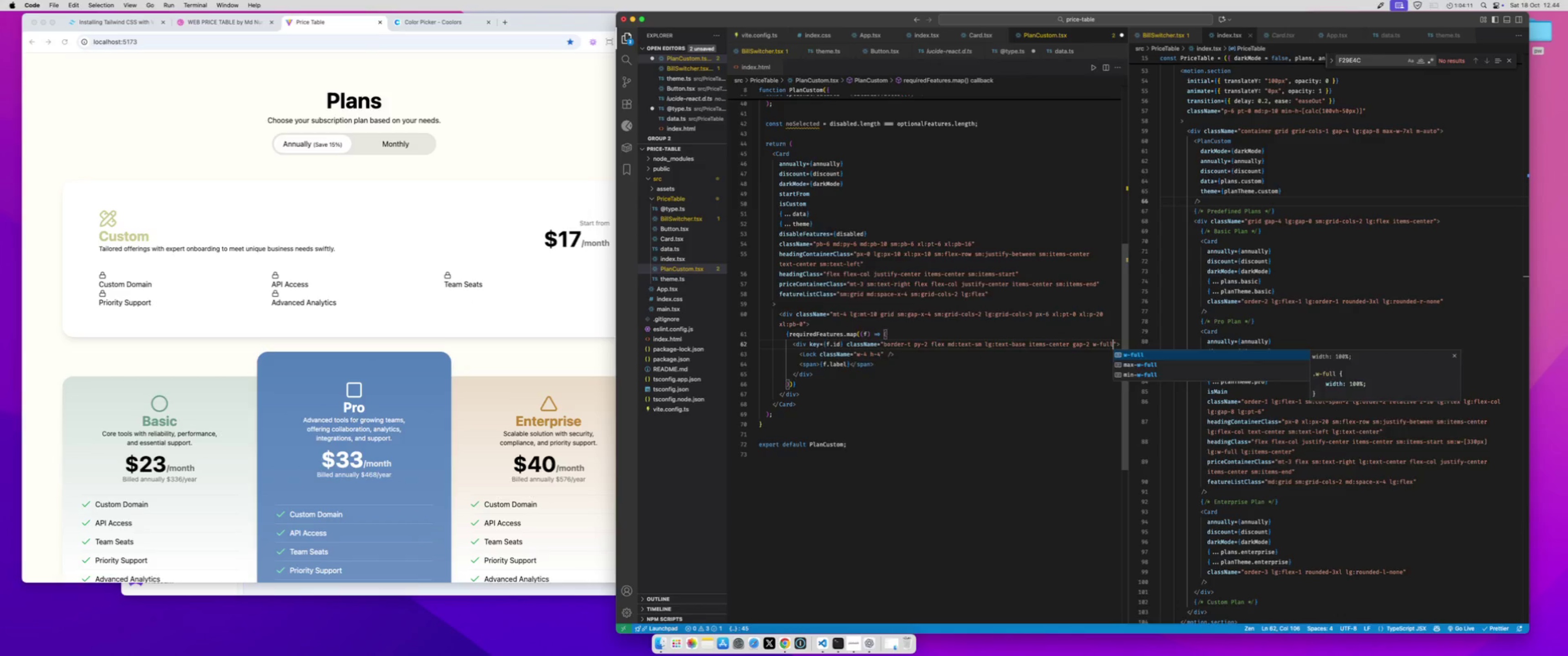 
key(Meta+S)
 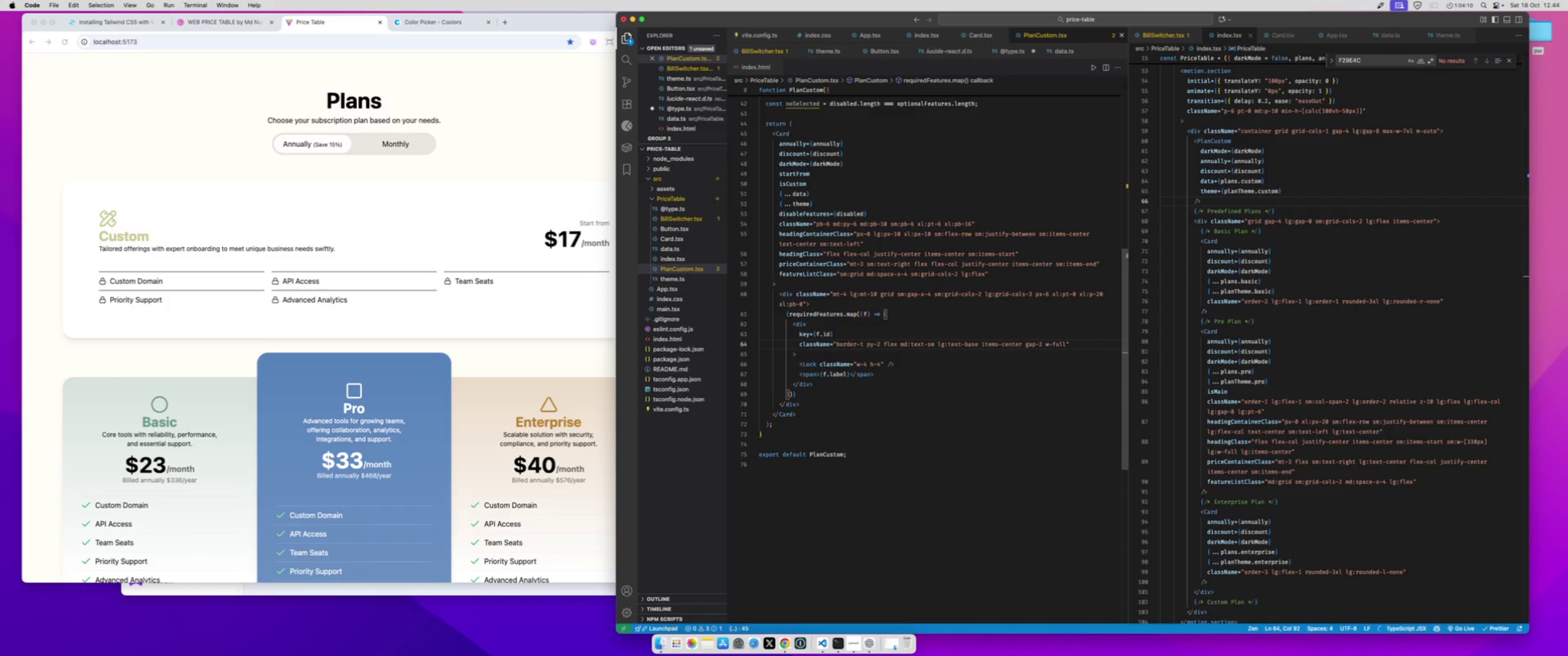 
hold_key(key=ArrowLeft, duration=1.5)
 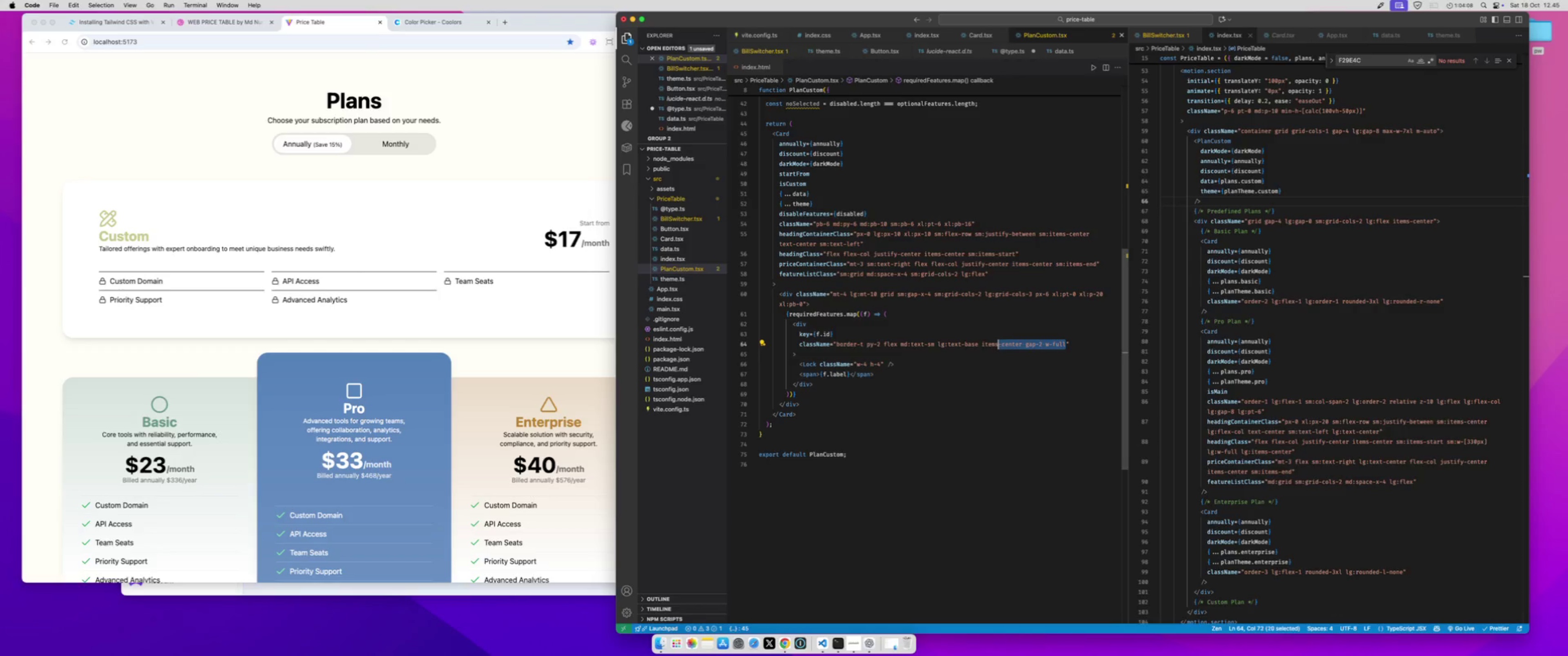 
hold_key(key=ArrowLeft, duration=1.5)
 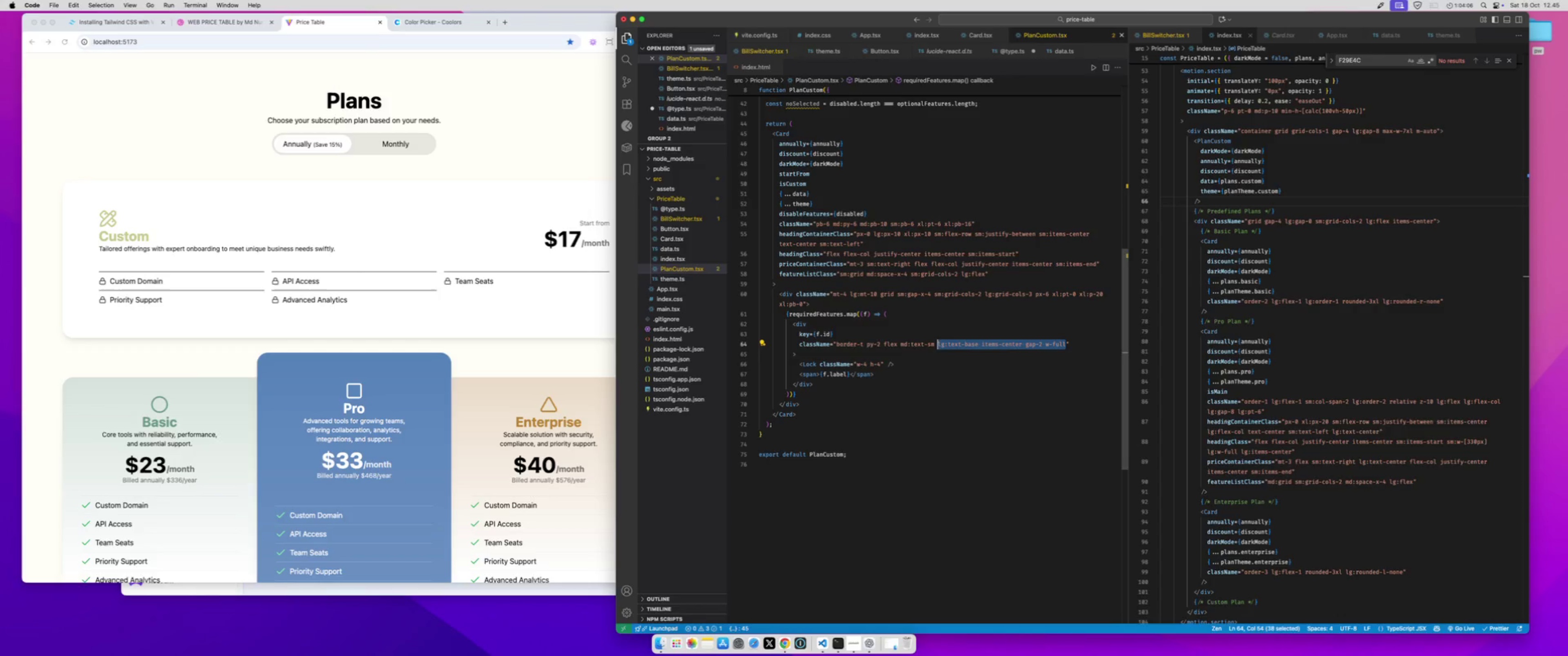 
hold_key(key=ArrowLeft, duration=1.5)
 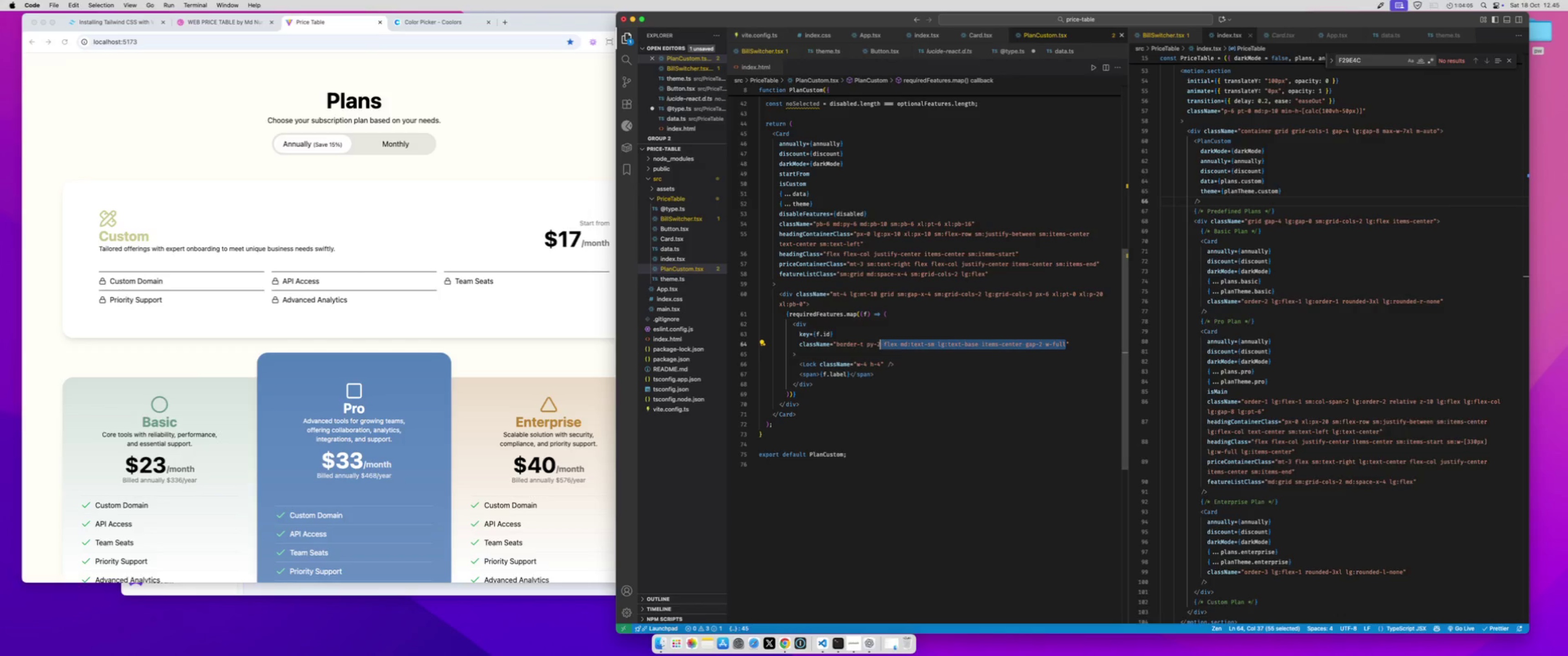 
hold_key(key=ArrowLeft, duration=1.18)
 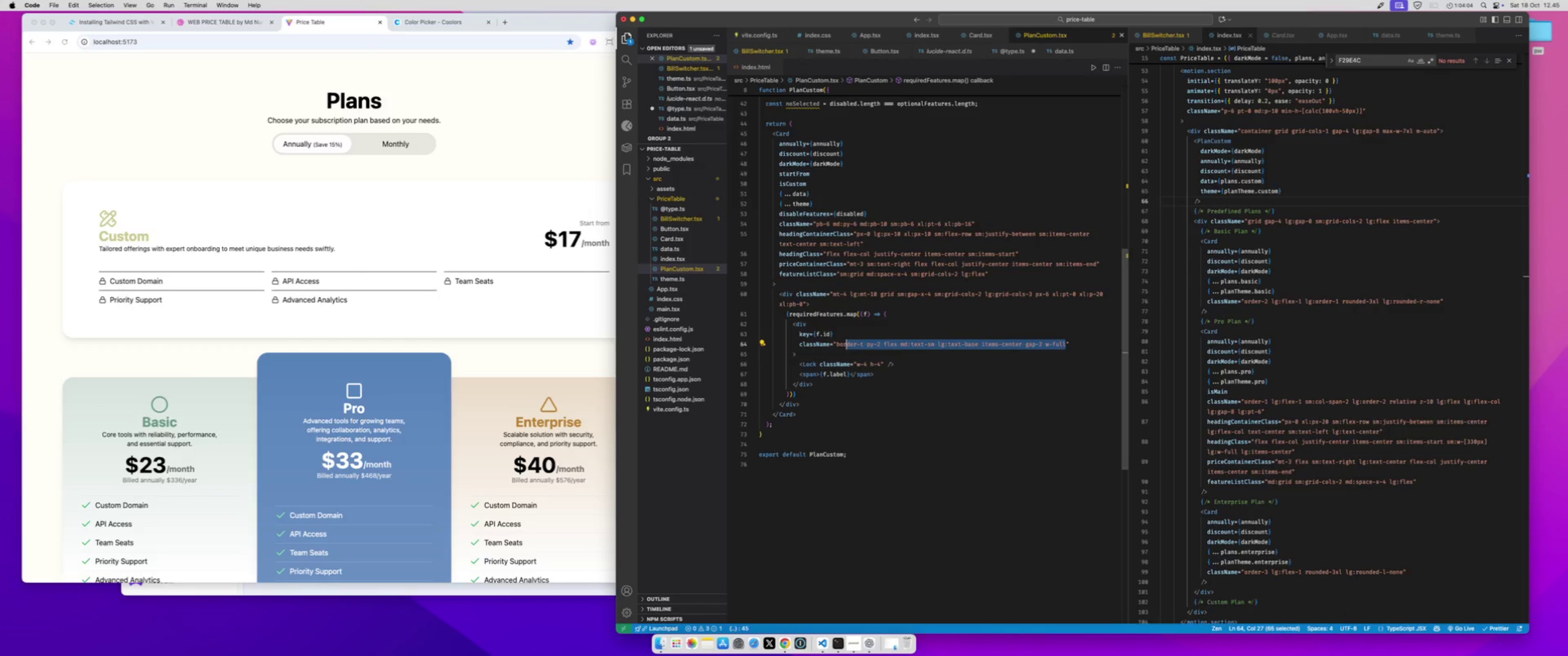 
key(Shift+ArrowLeft)
 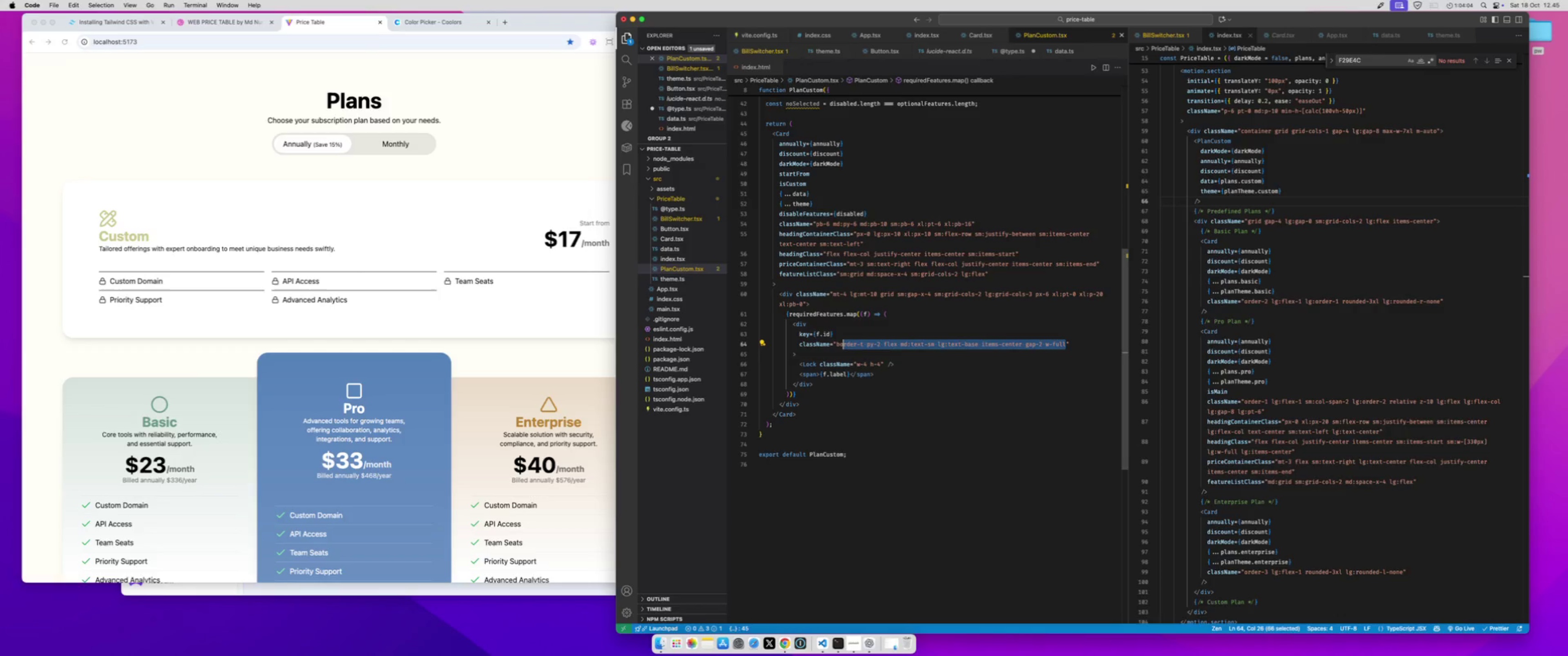 
key(Shift+ArrowLeft)
 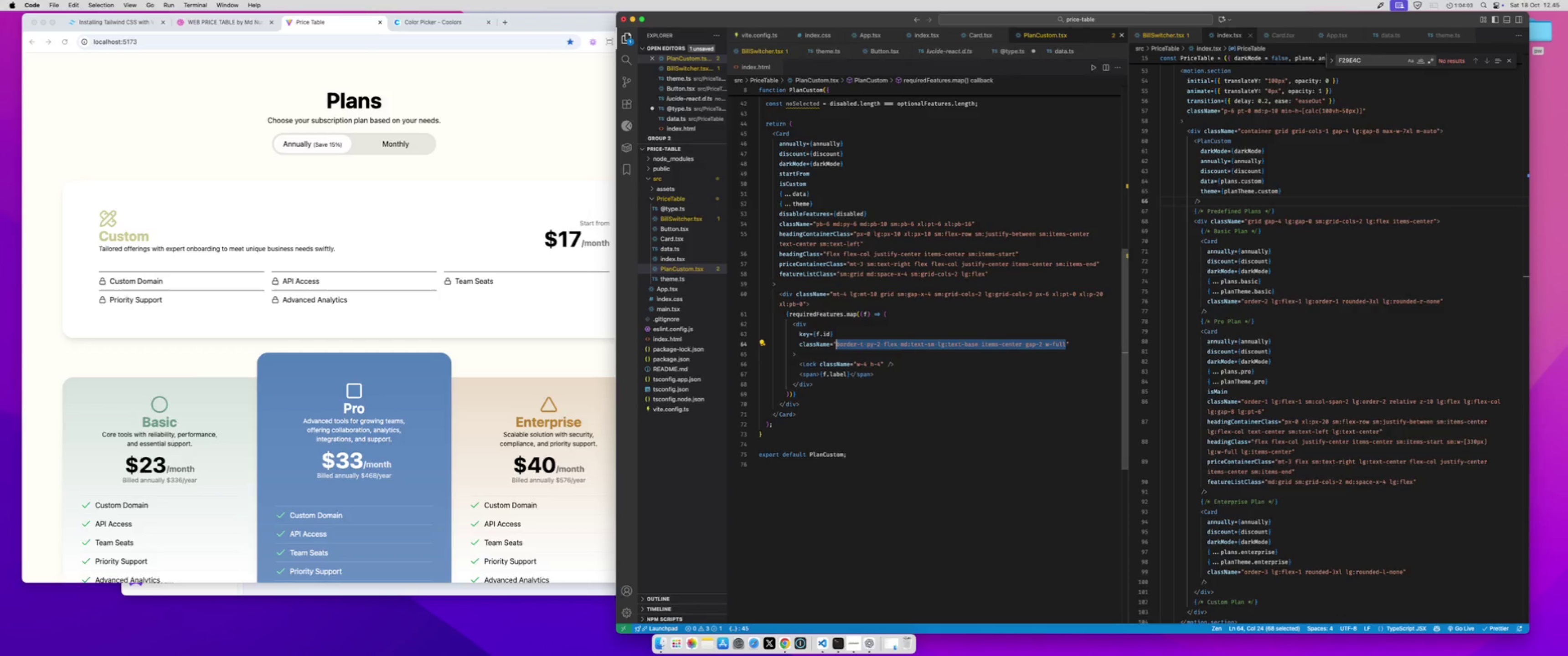 
key(Shift+ArrowLeft)
 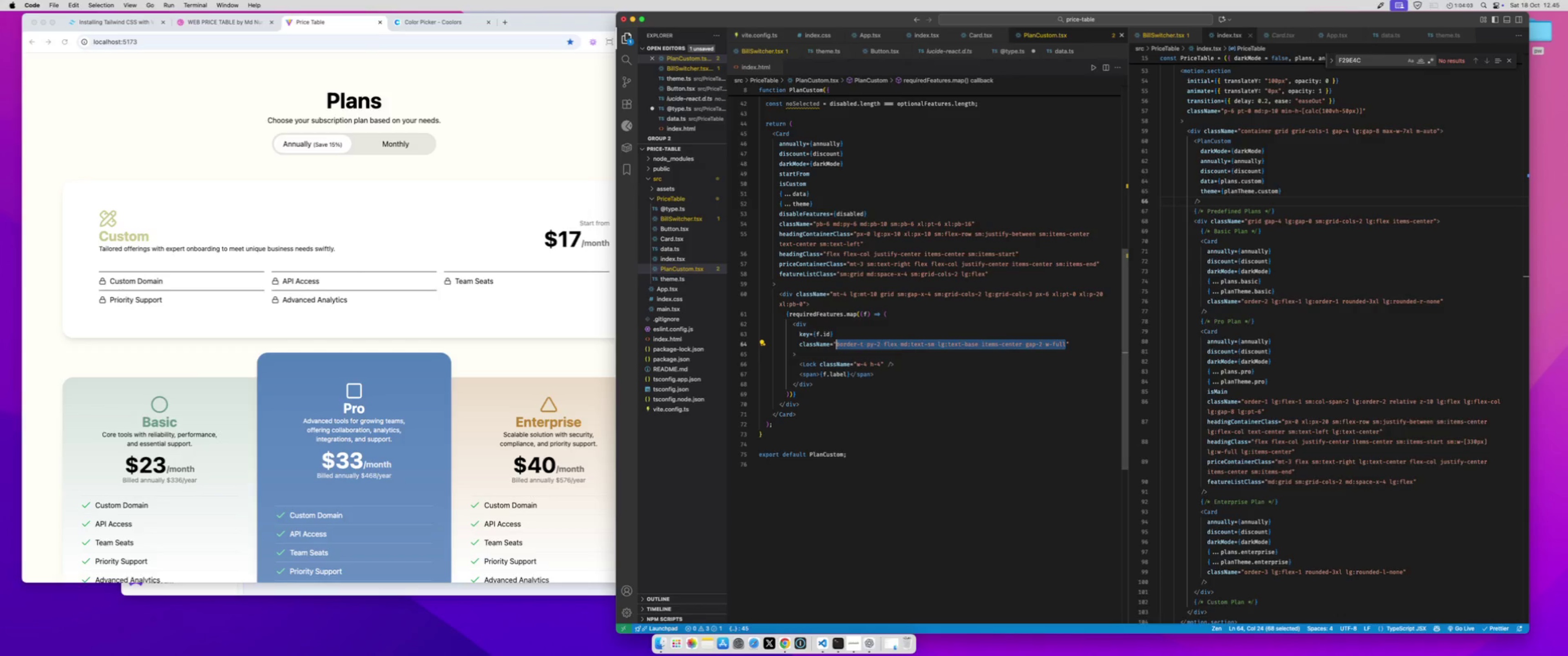 
key(Shift+ArrowLeft)
 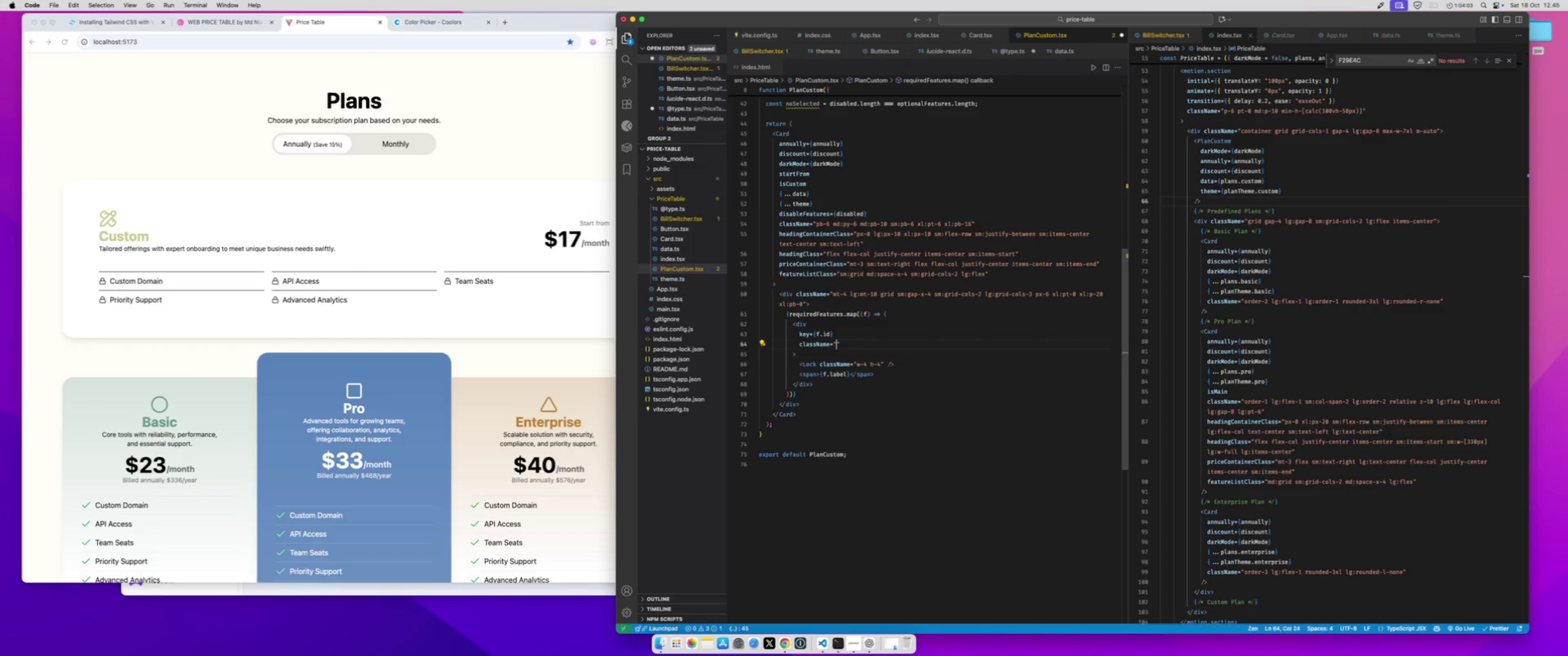 
key(Meta+CommandLeft)
 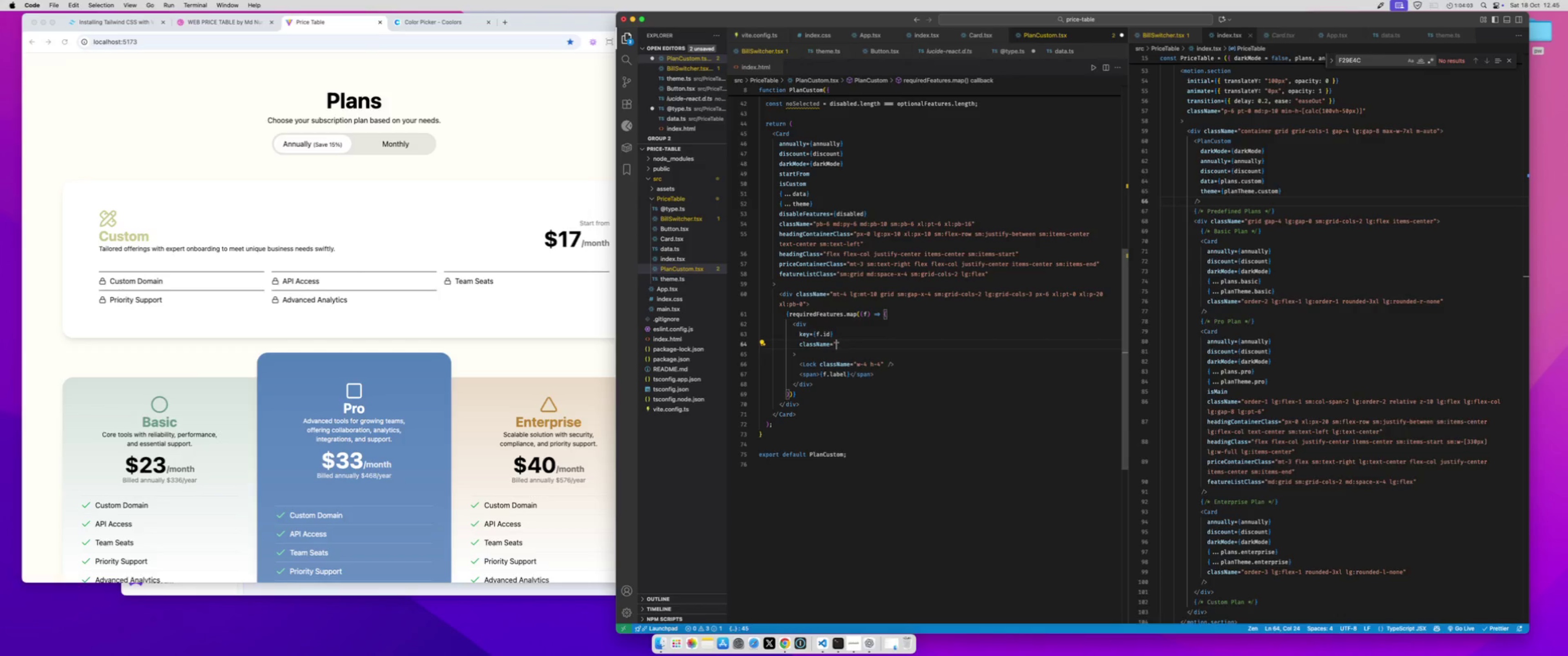 
key(Meta+X)
 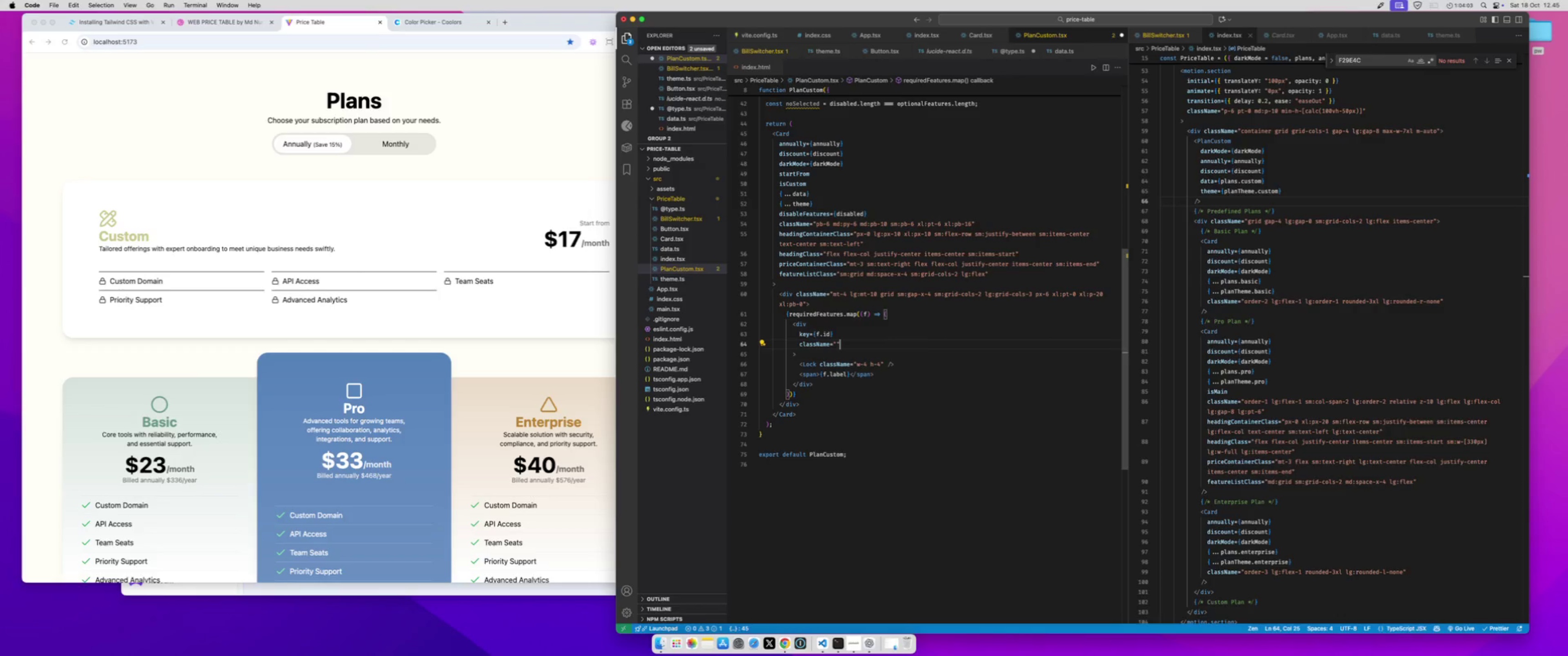 
key(ArrowRight)
 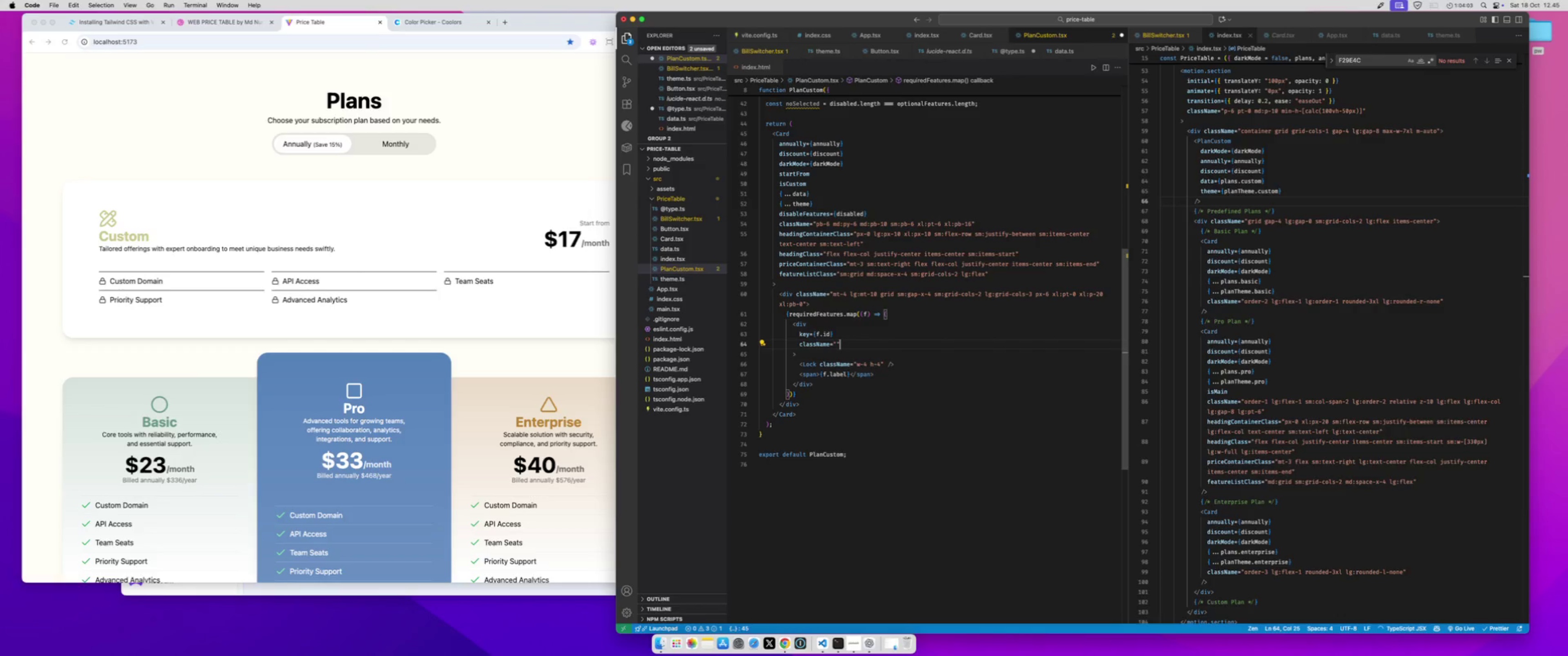 
key(Backspace)
 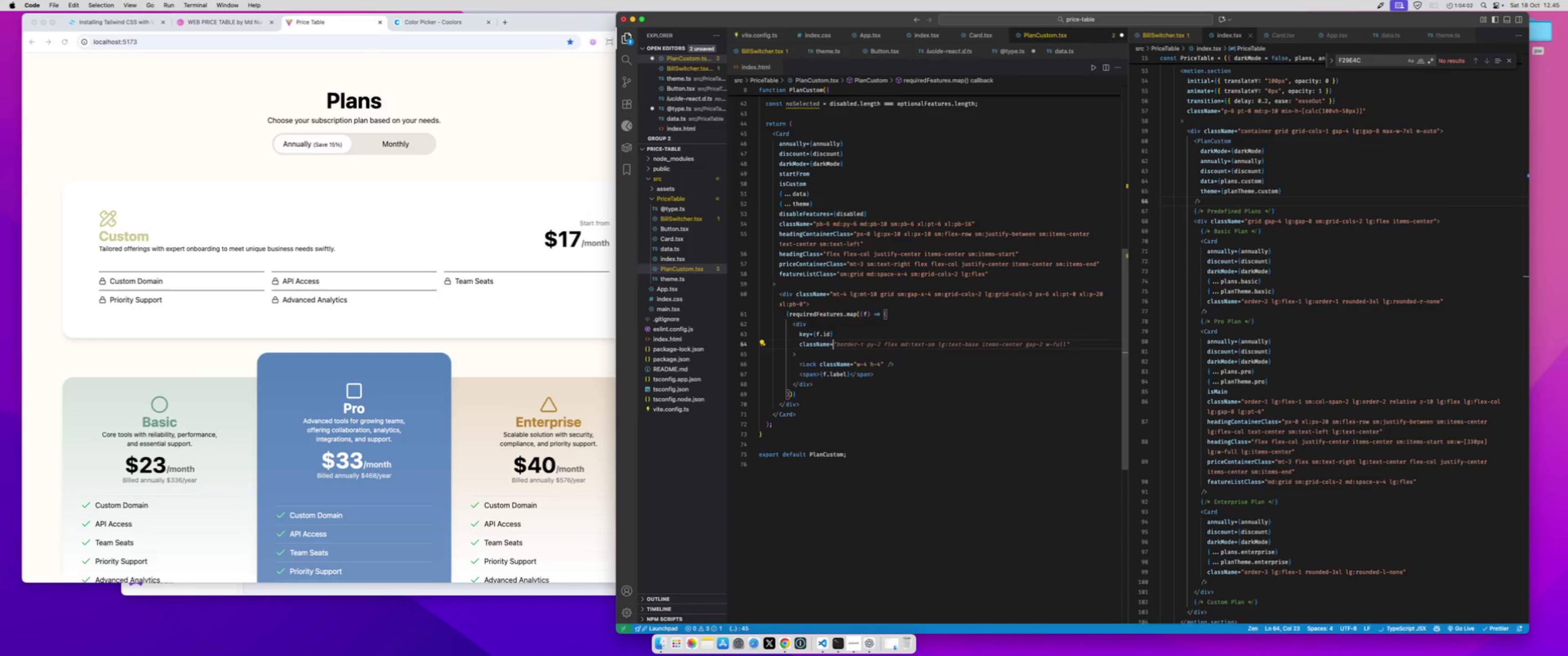 
key(Backspace)
 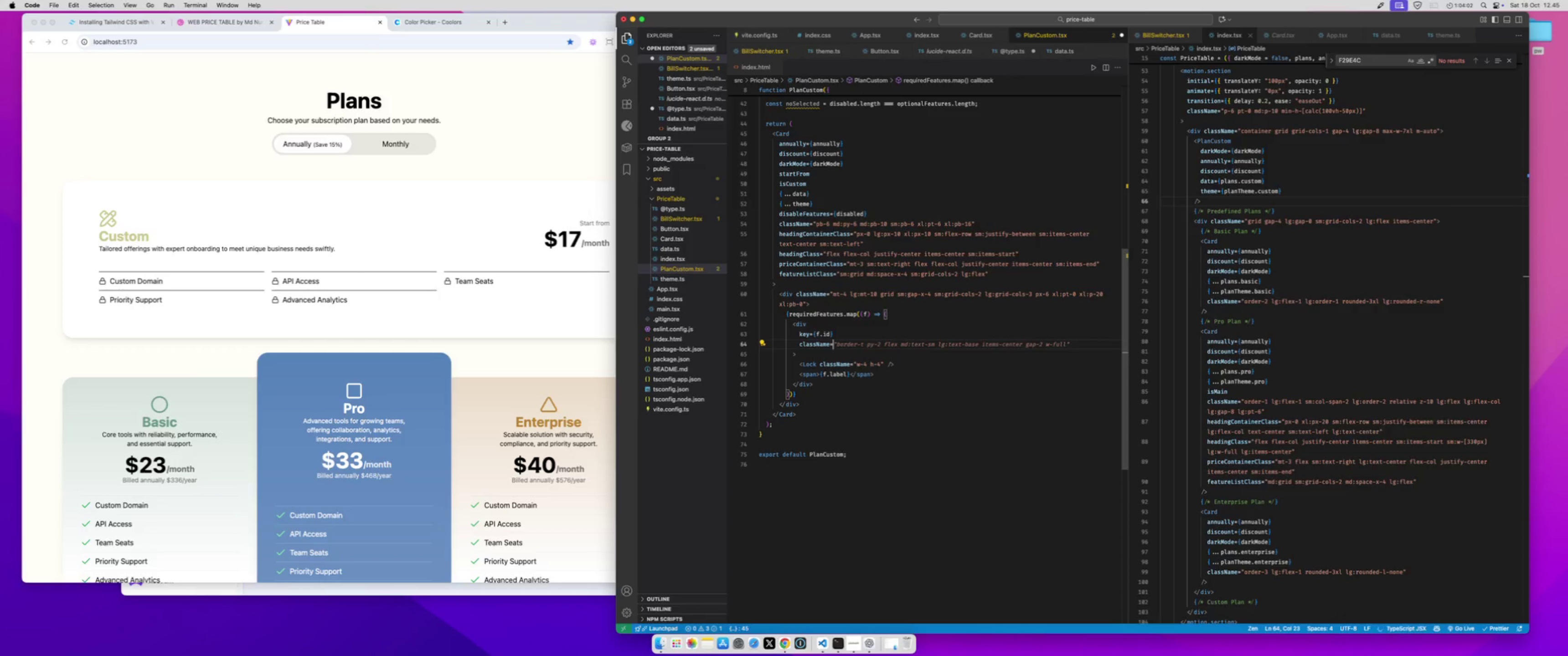 
key(Shift+BracketLeft)
 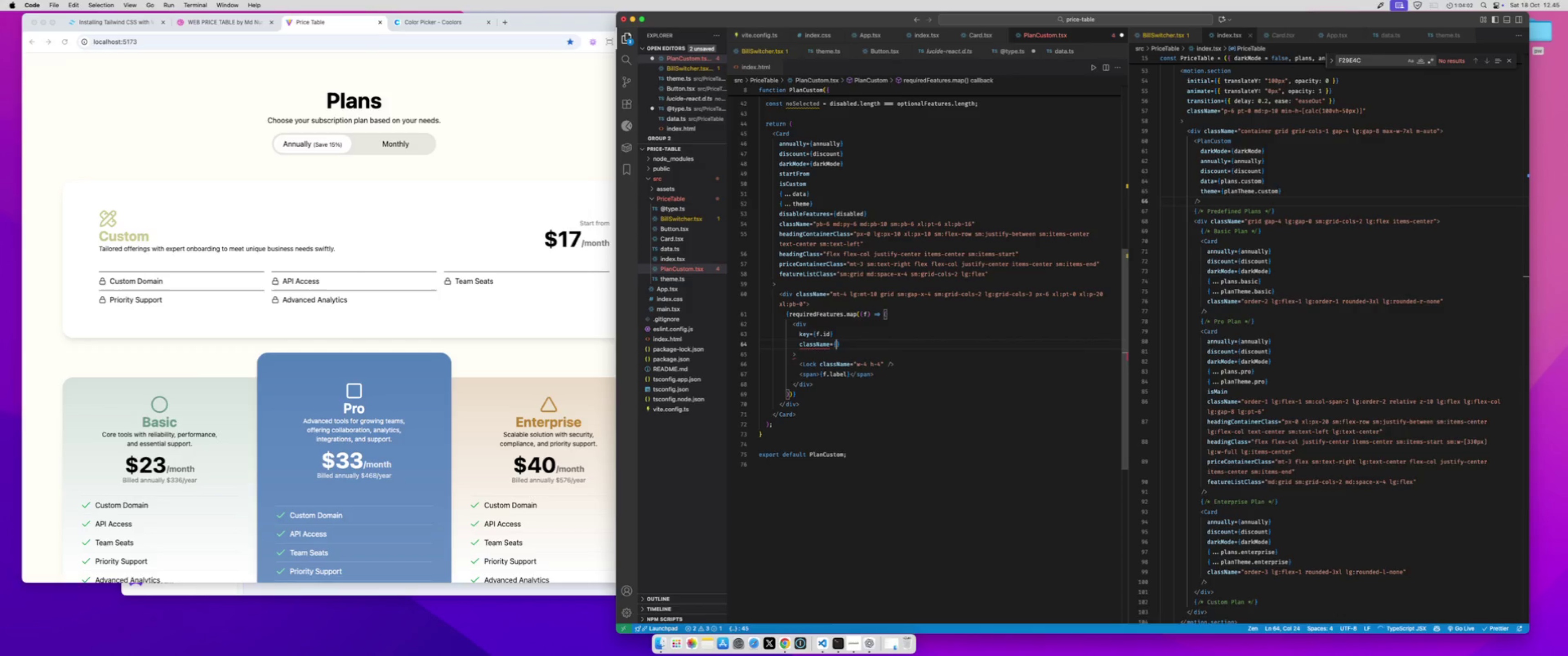 
key(Shift+BracketRight)
 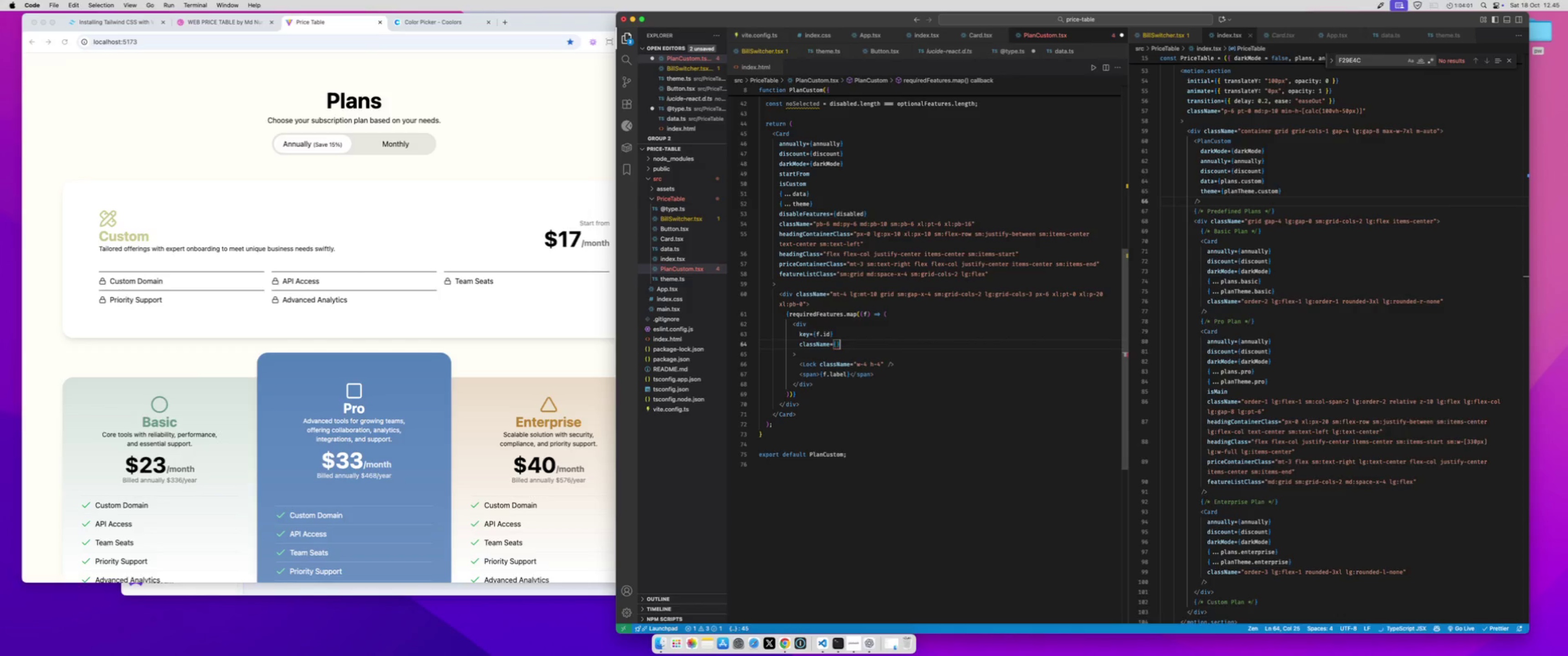 
key(Backquote)
 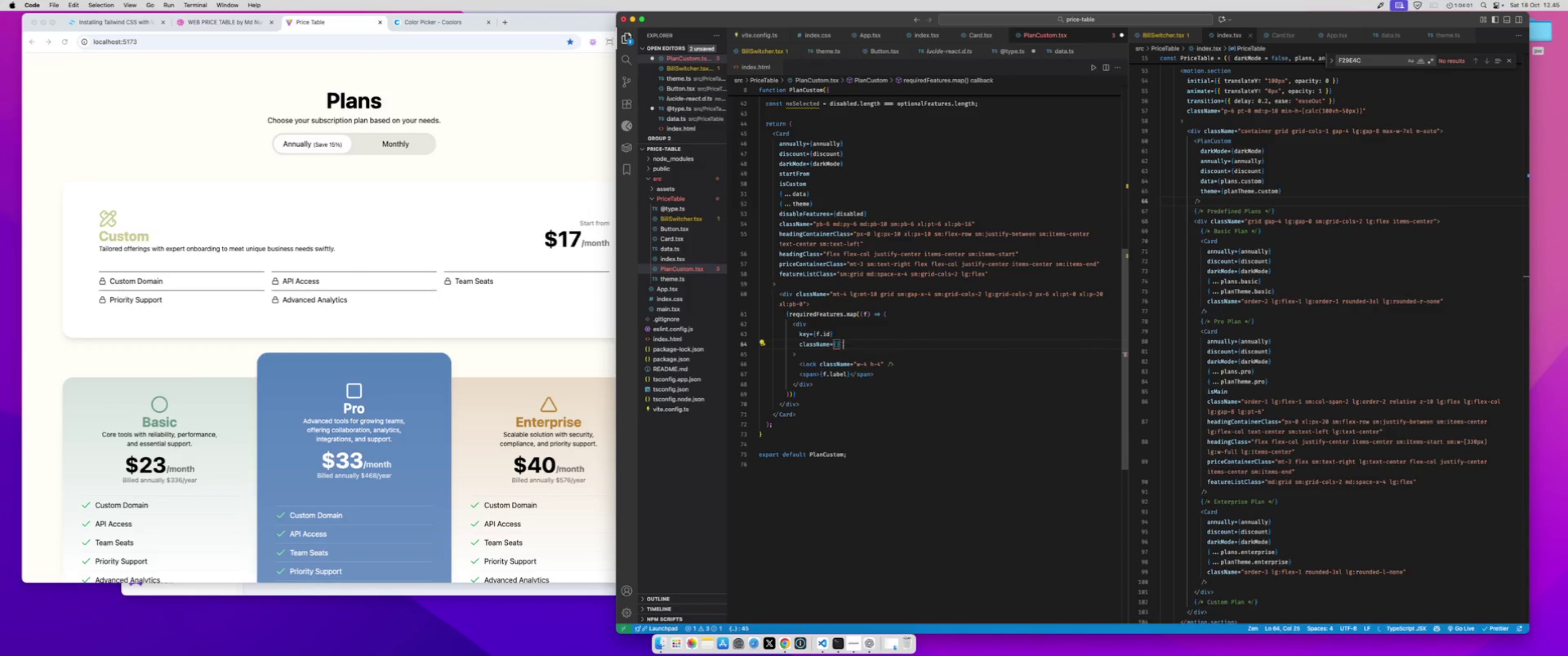 
key(ArrowLeft)
 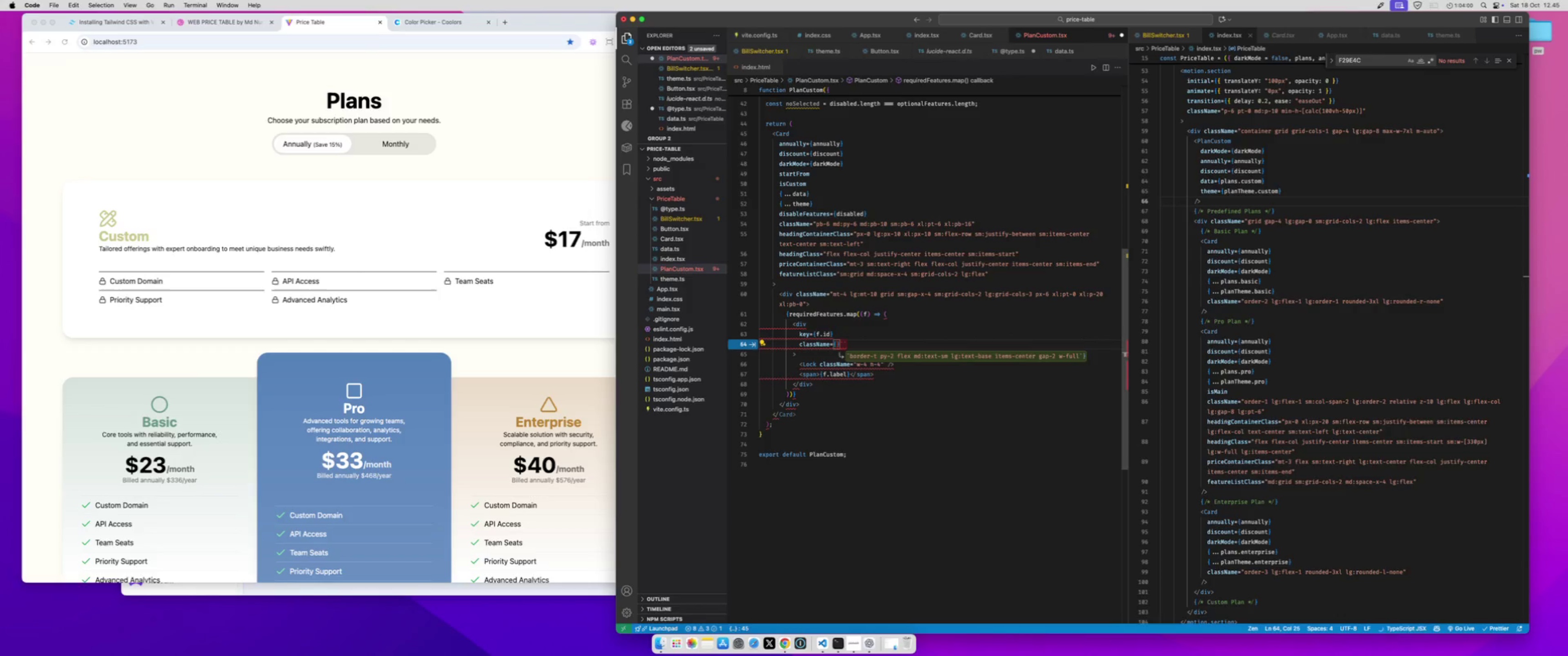 
key(ArrowRight)
 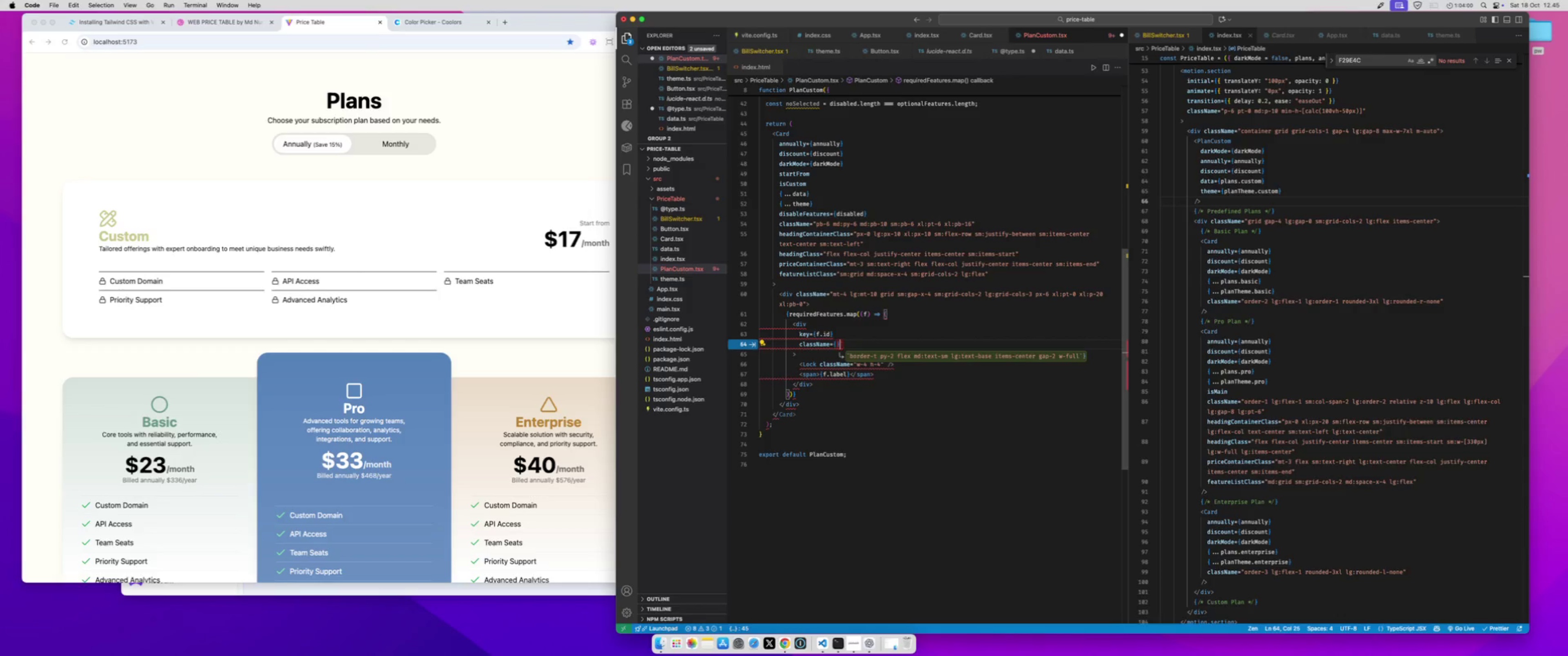 
key(Backspace)
 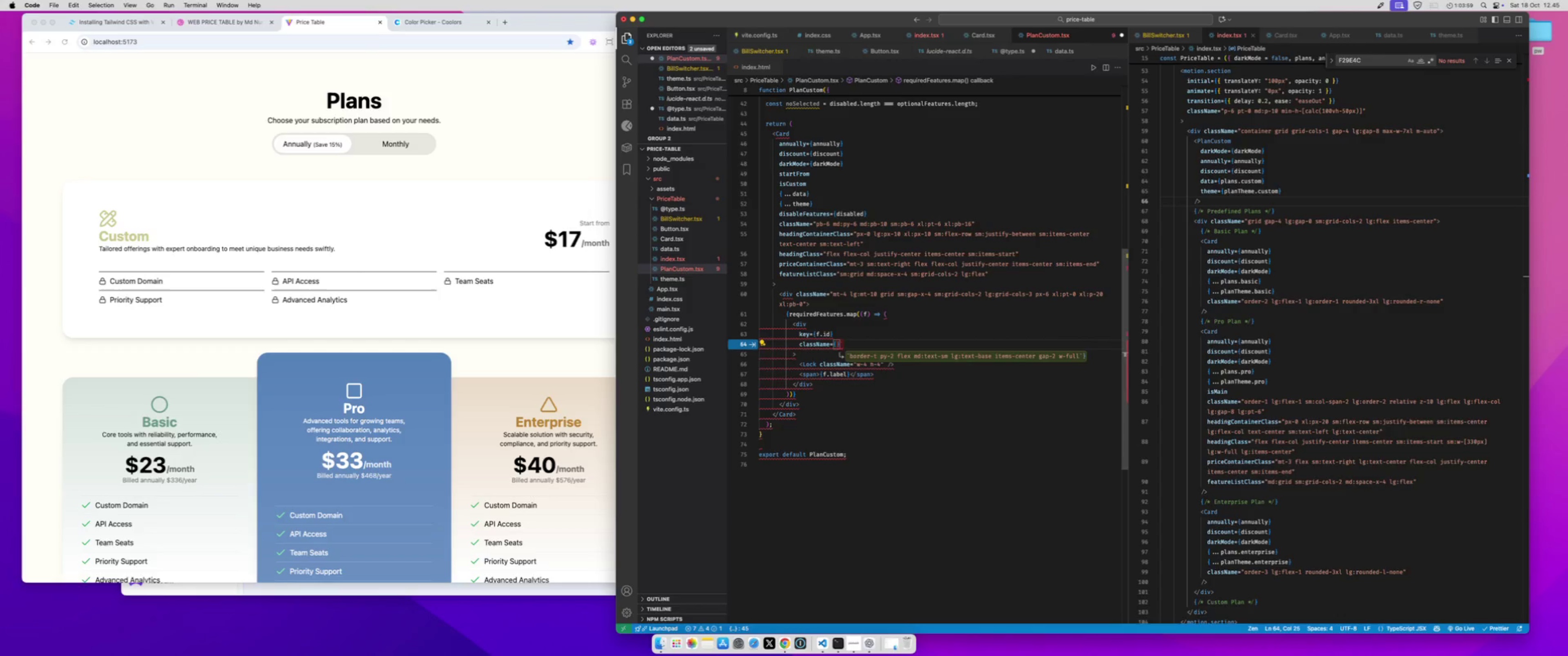 
key(ArrowRight)
 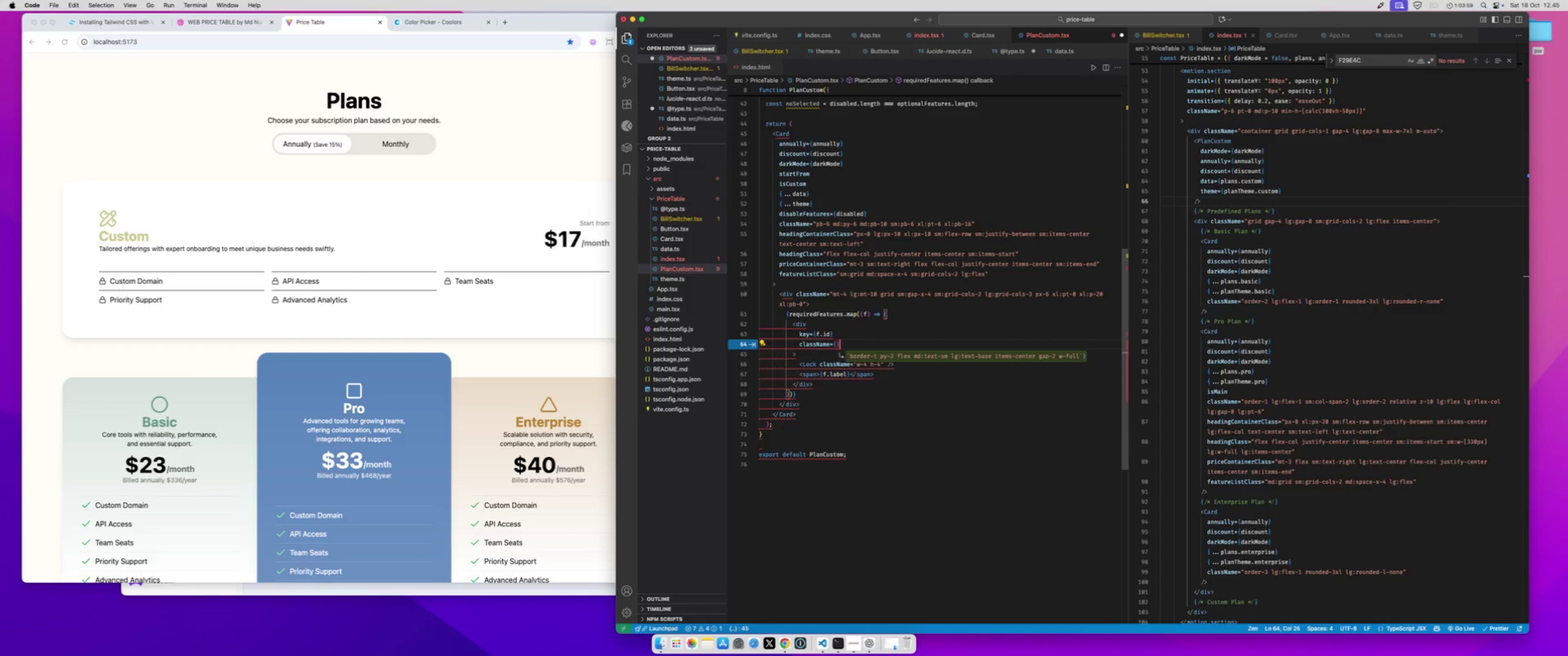 
key(Backspace)
 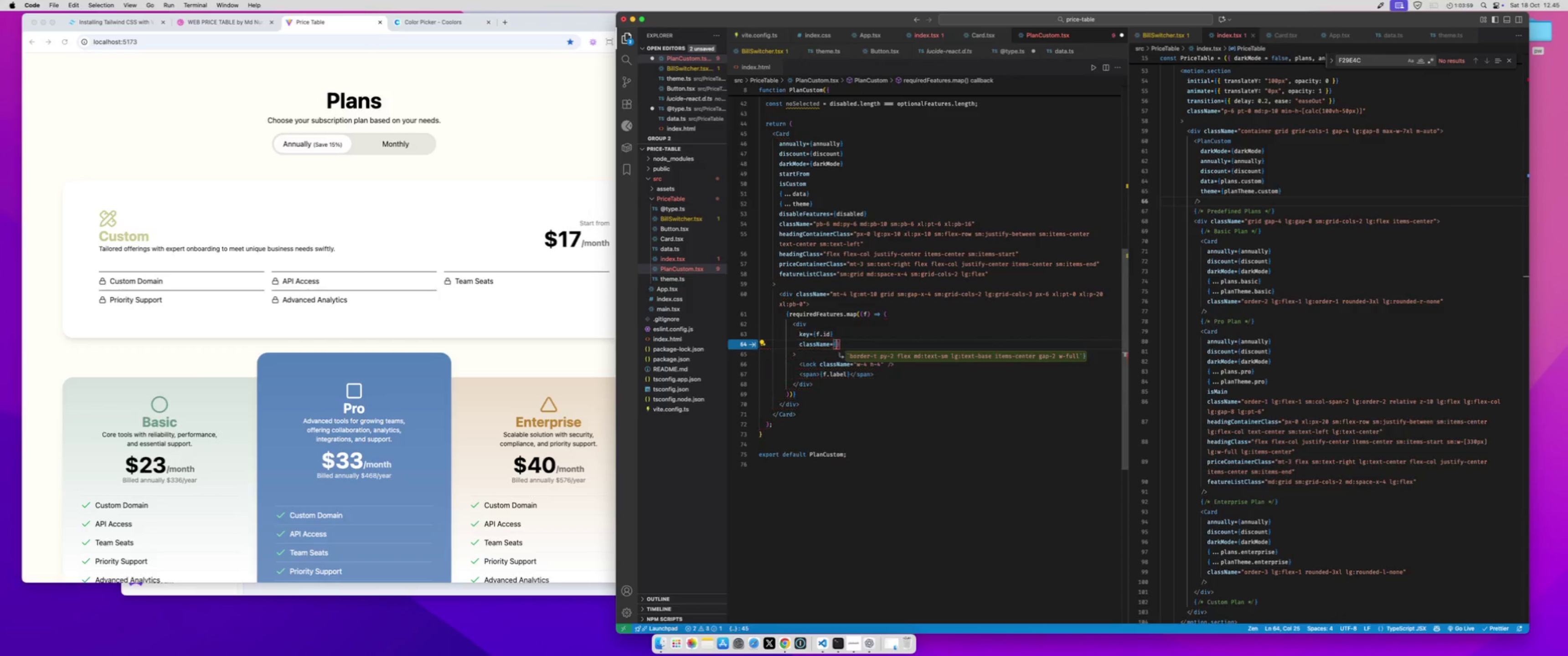 
key(ArrowLeft)
 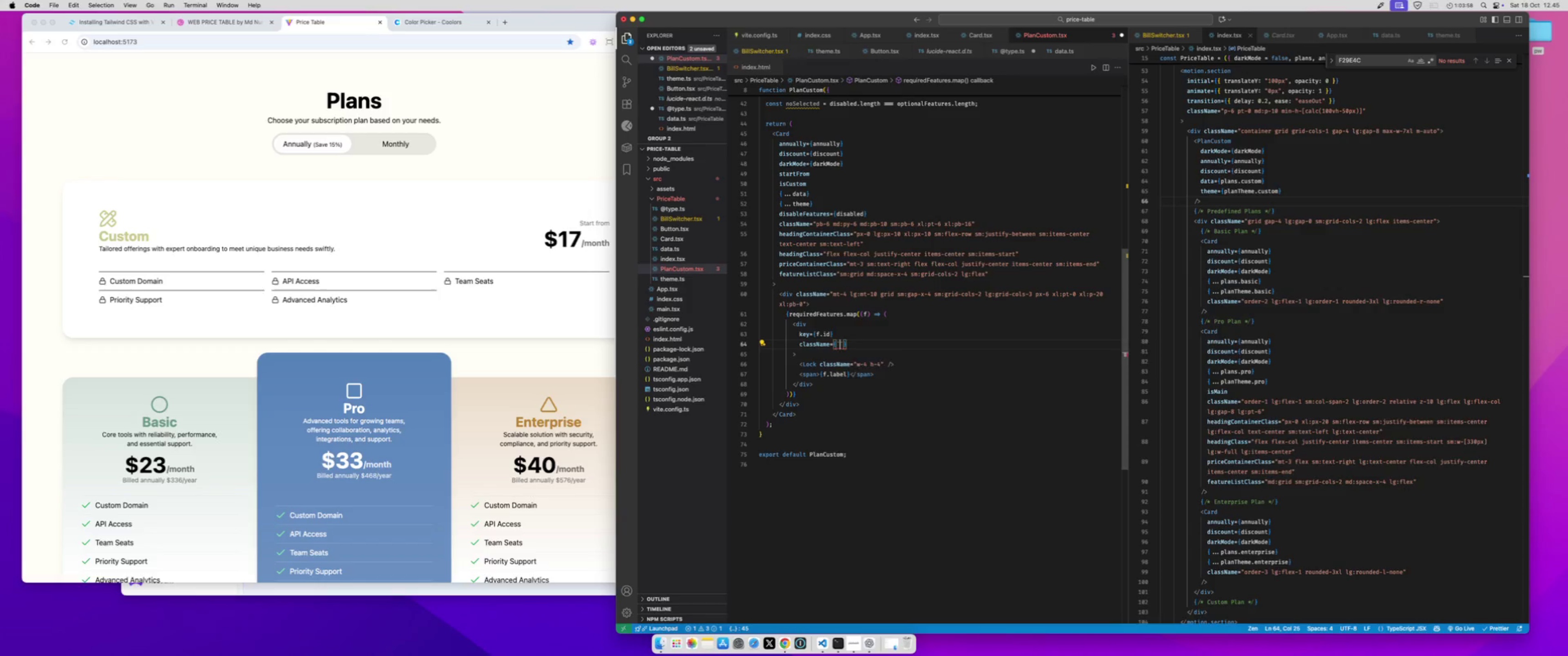 
key(Backquote)
 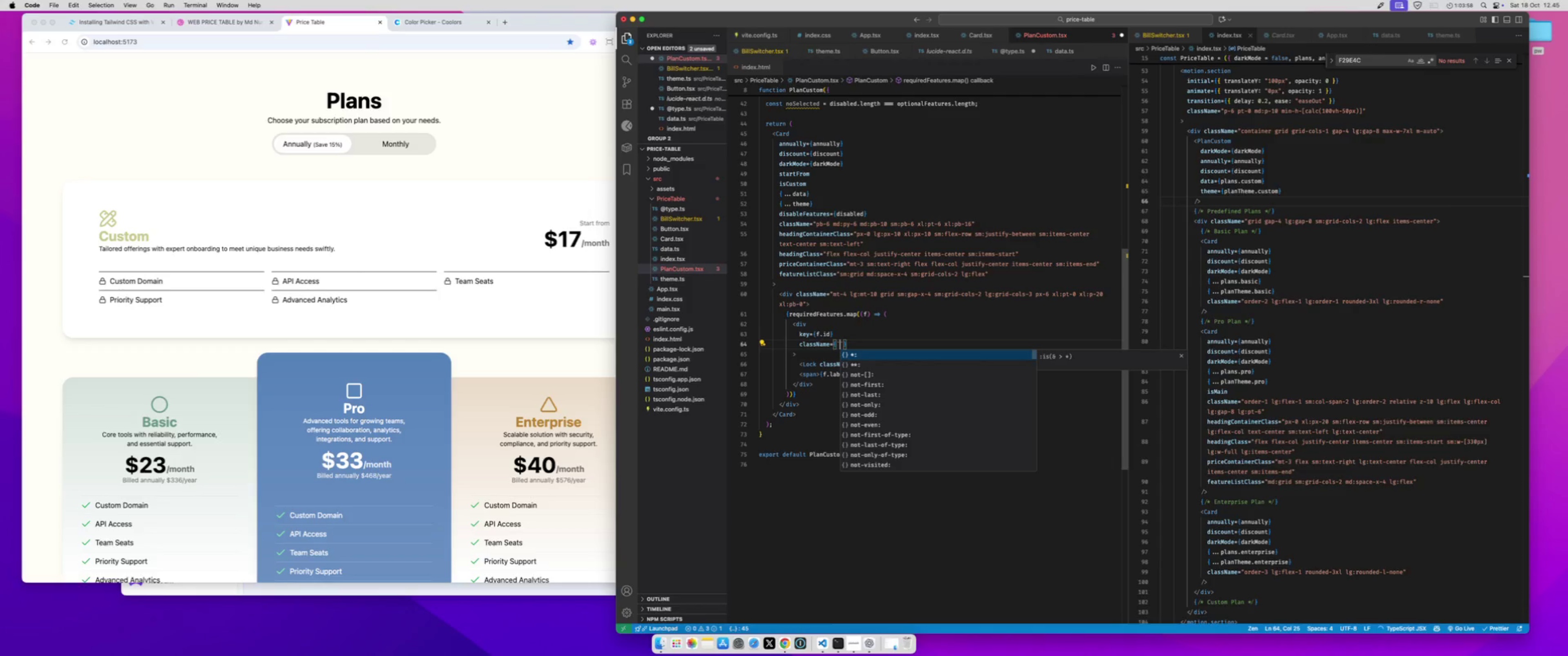 
key(Meta+CommandLeft)
 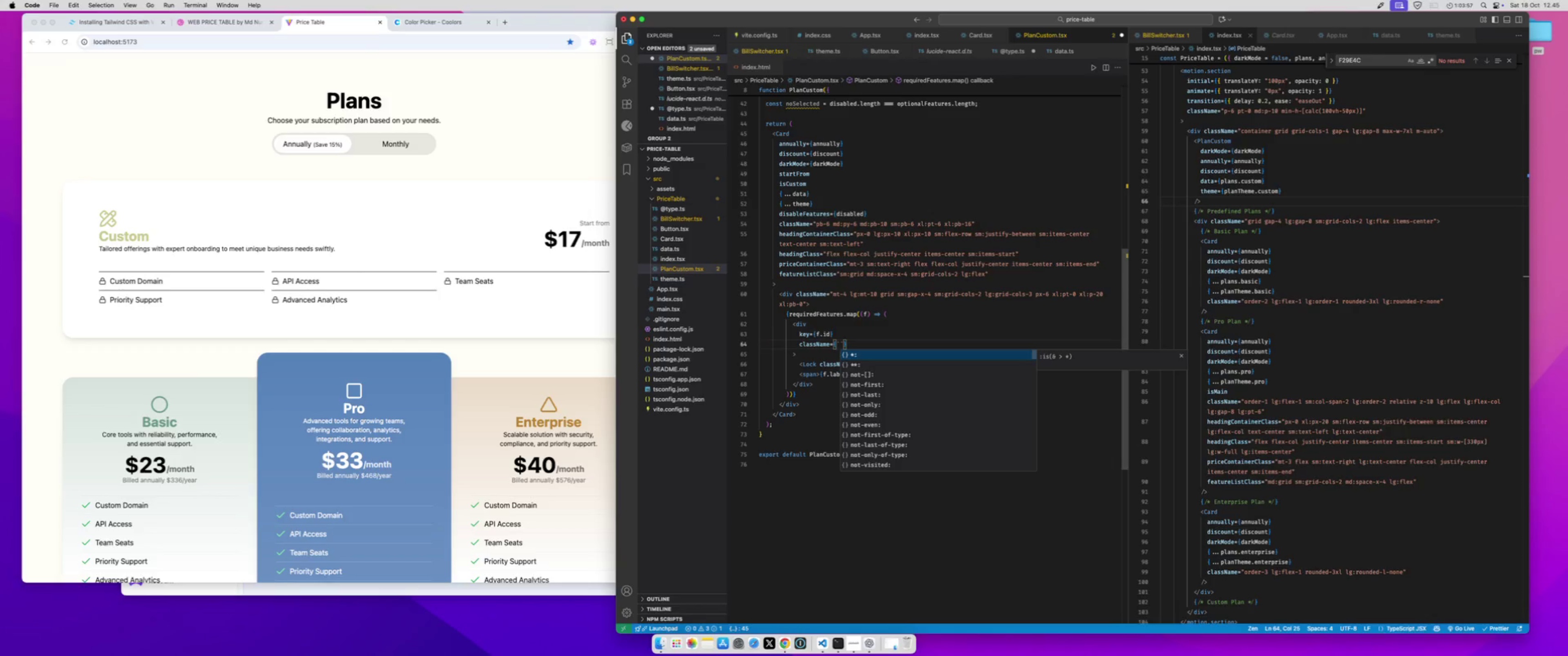 
key(Meta+V)
 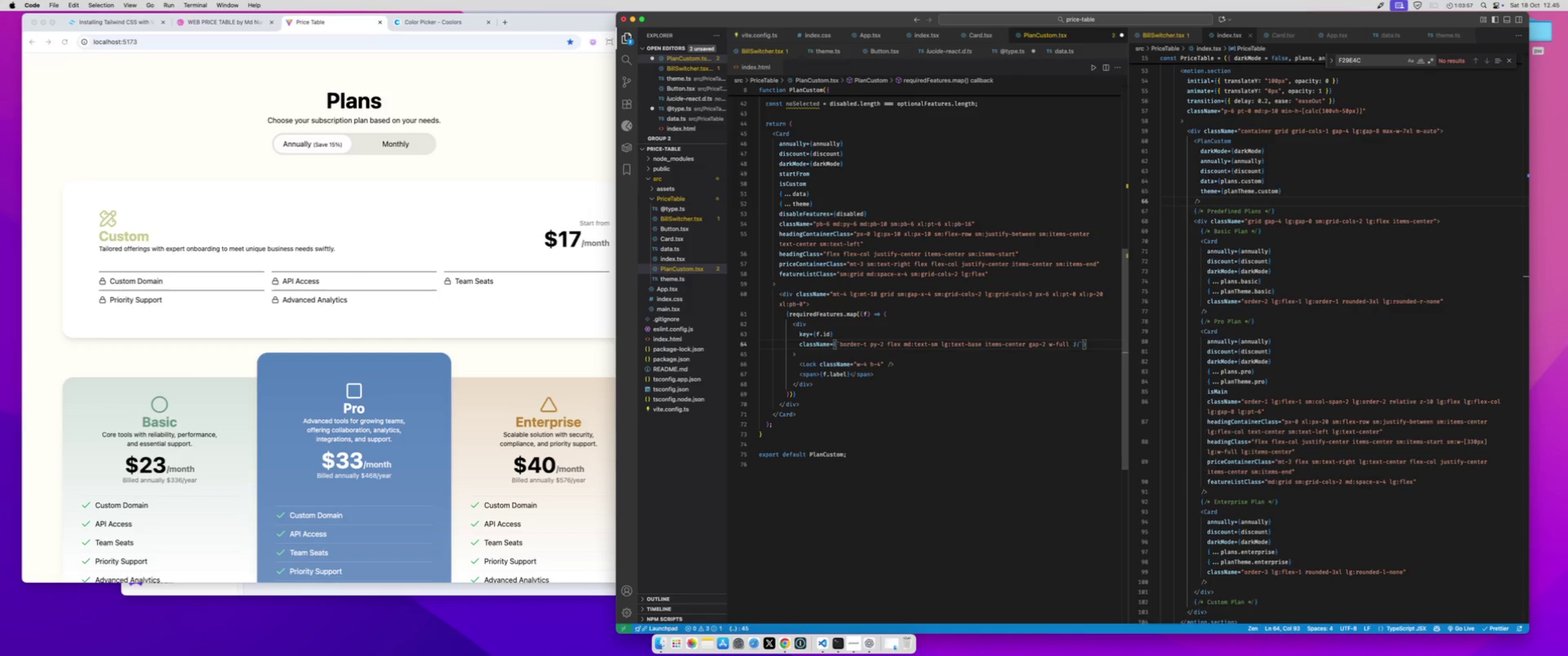 
key(Space)
 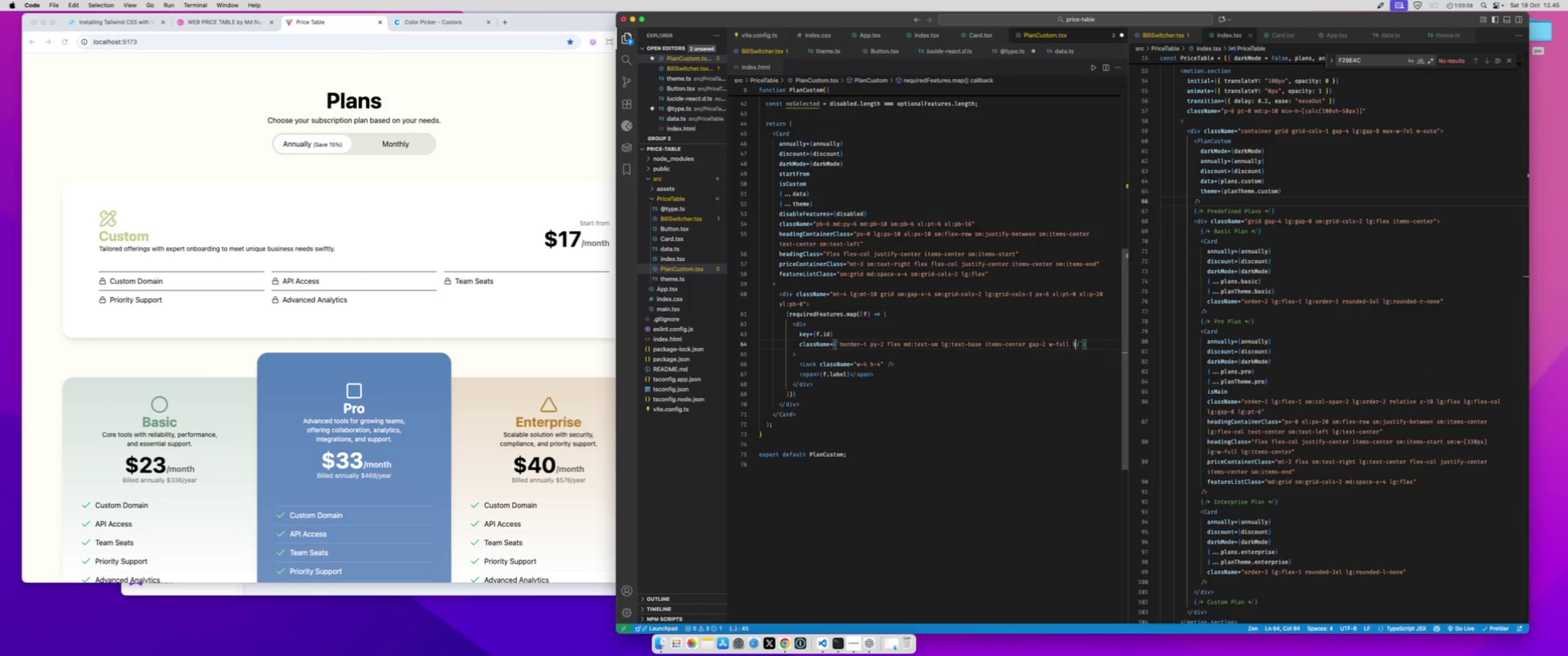 
key(Shift+4)
 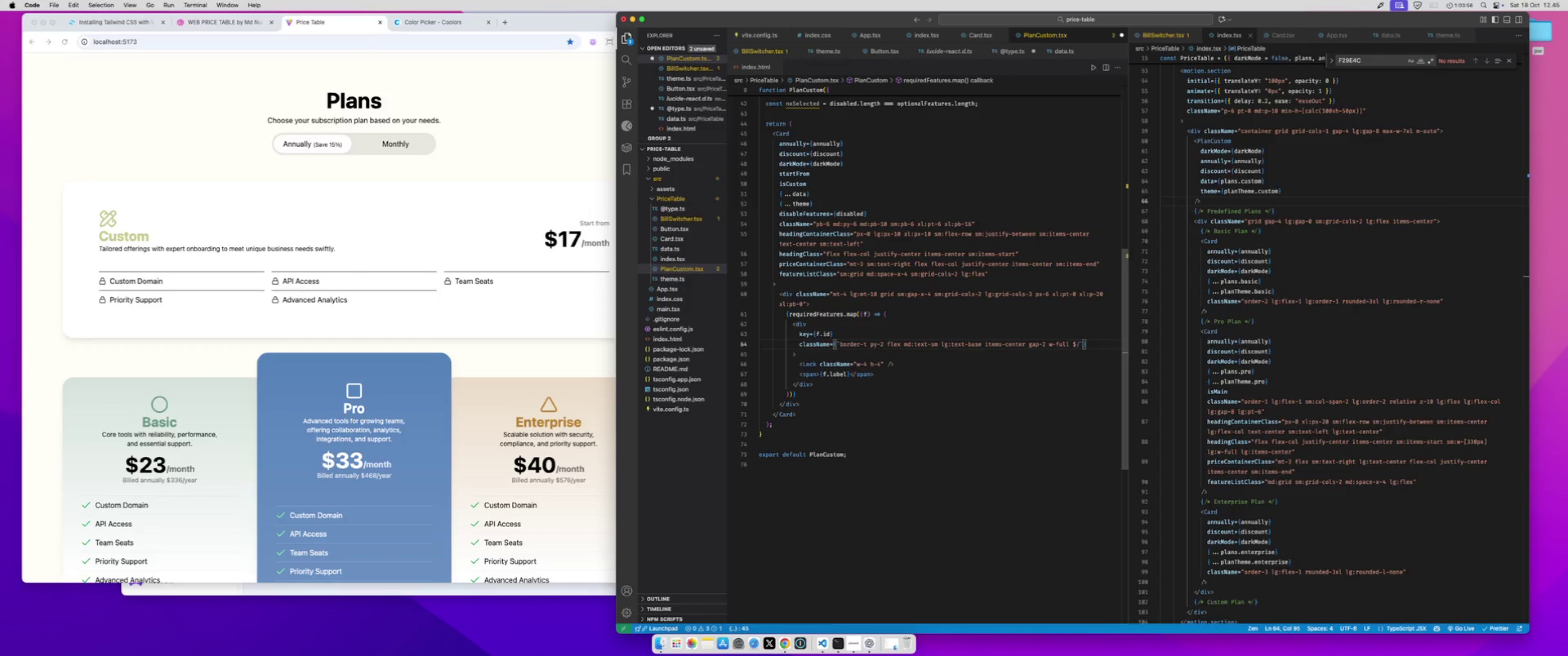 
key(Shift+BracketLeft)
 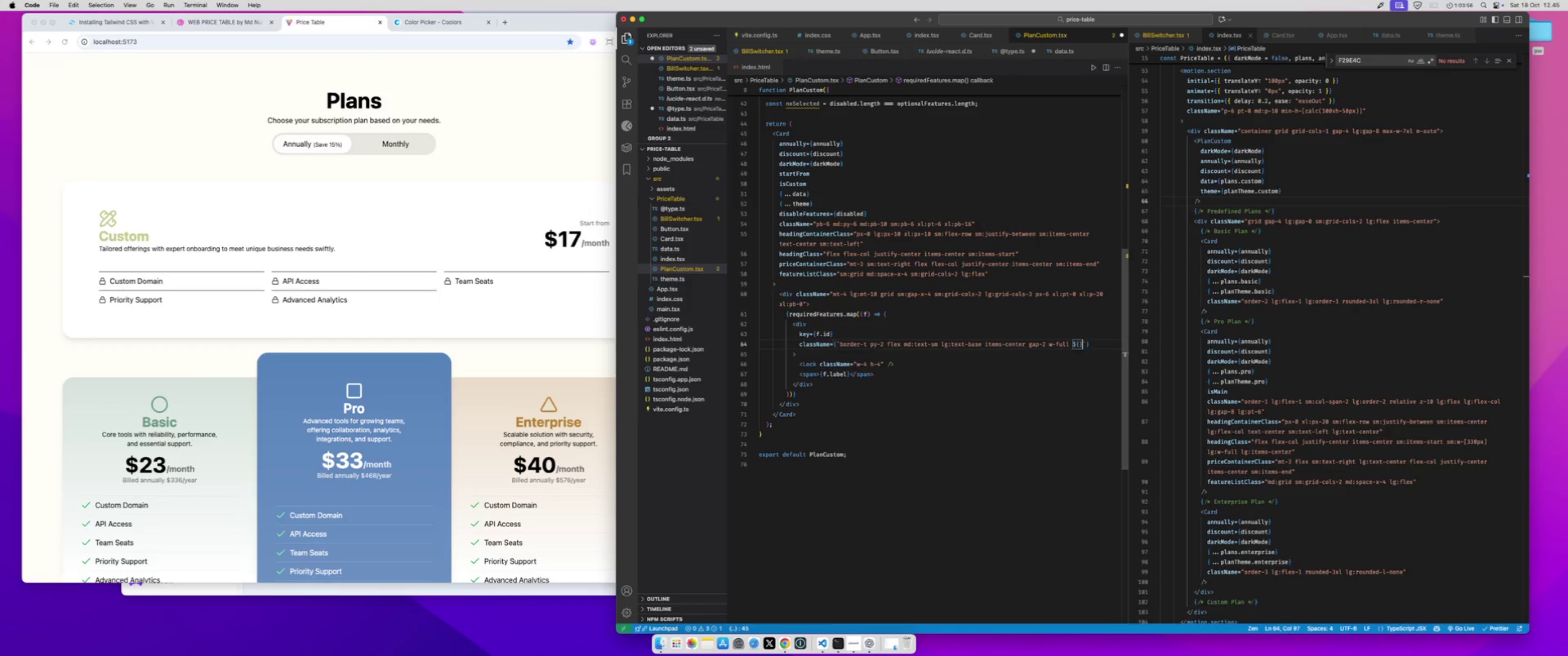 
key(Shift+BracketRight)
 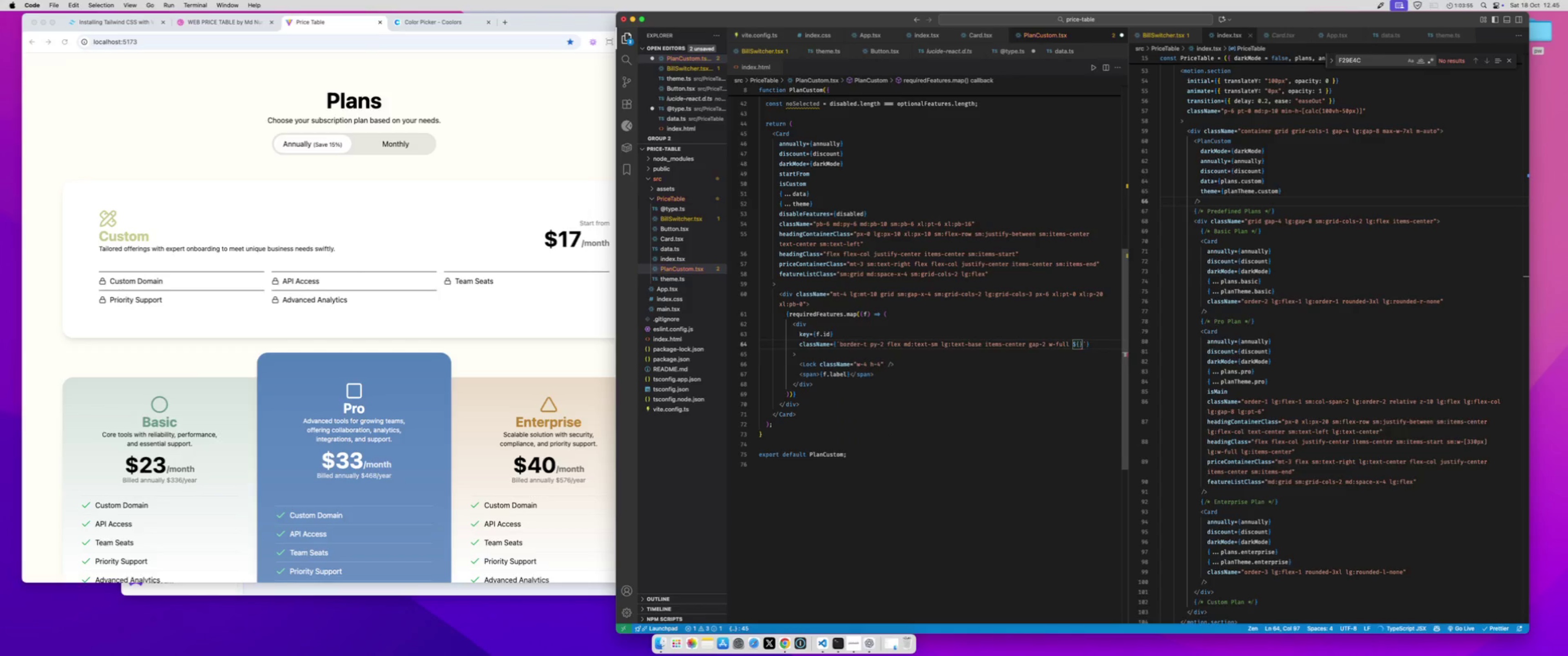 
key(ArrowLeft)
 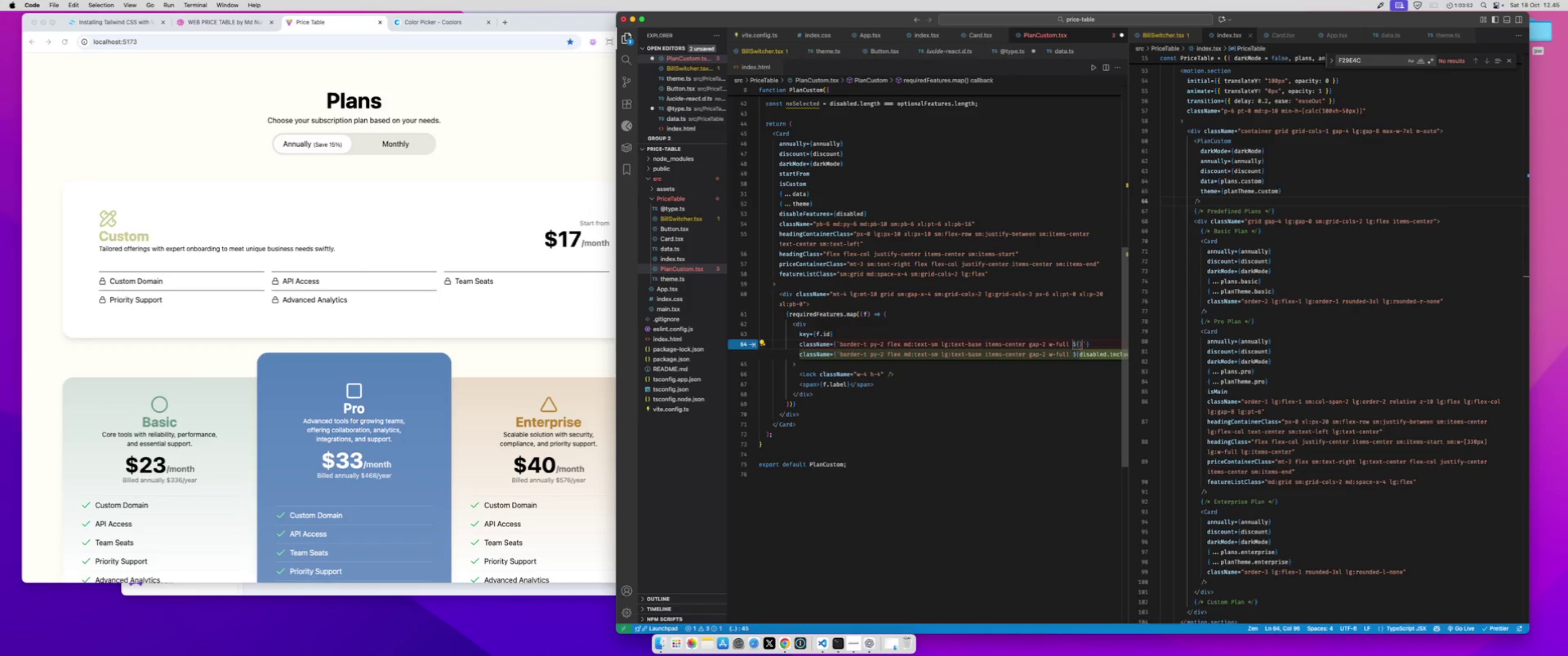 
type(dark)
 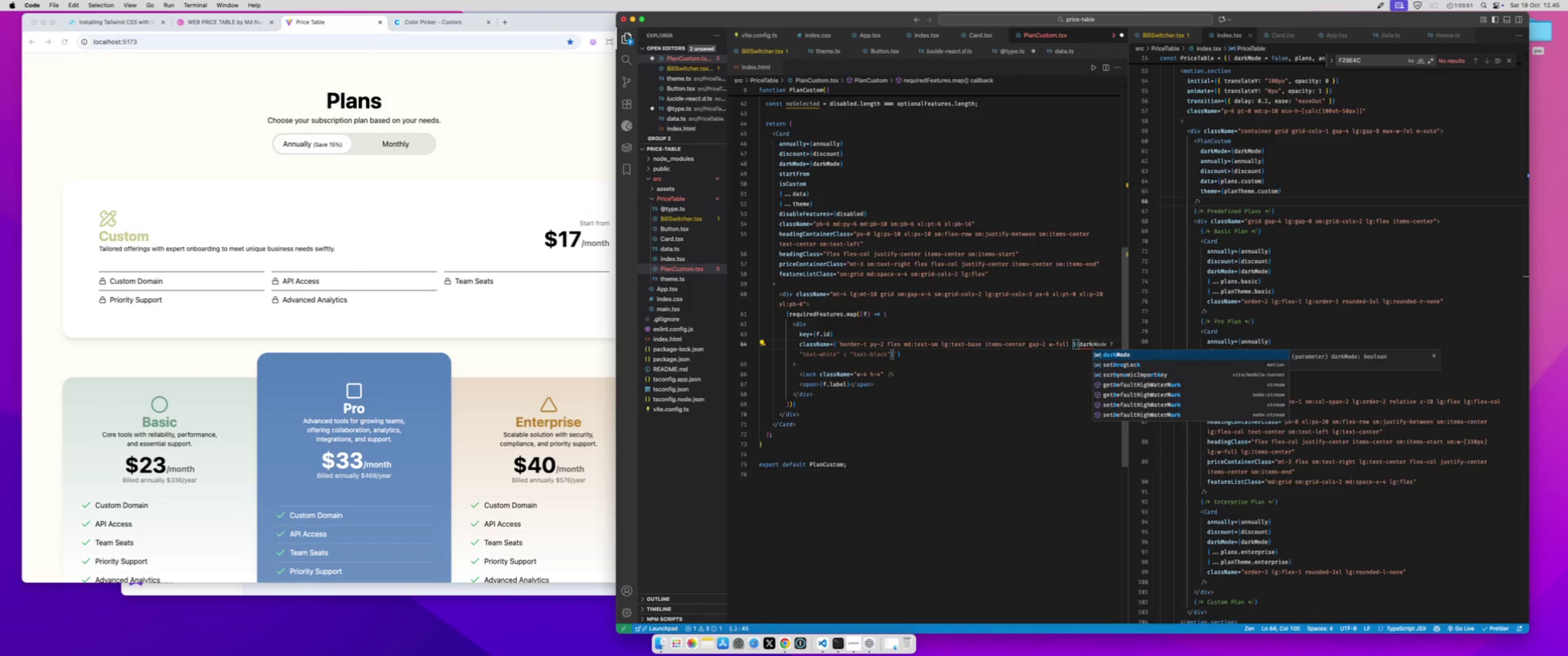 
key(Enter)
 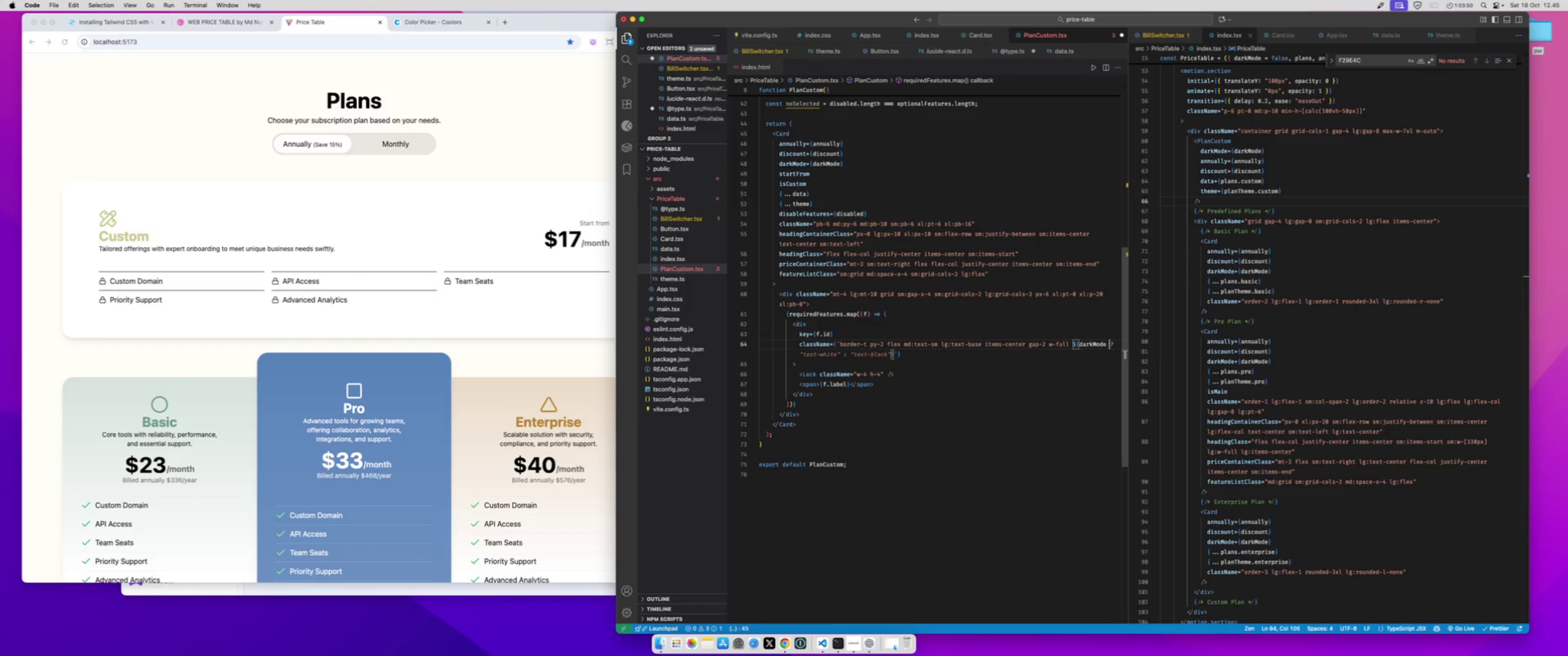 
key(Space)
 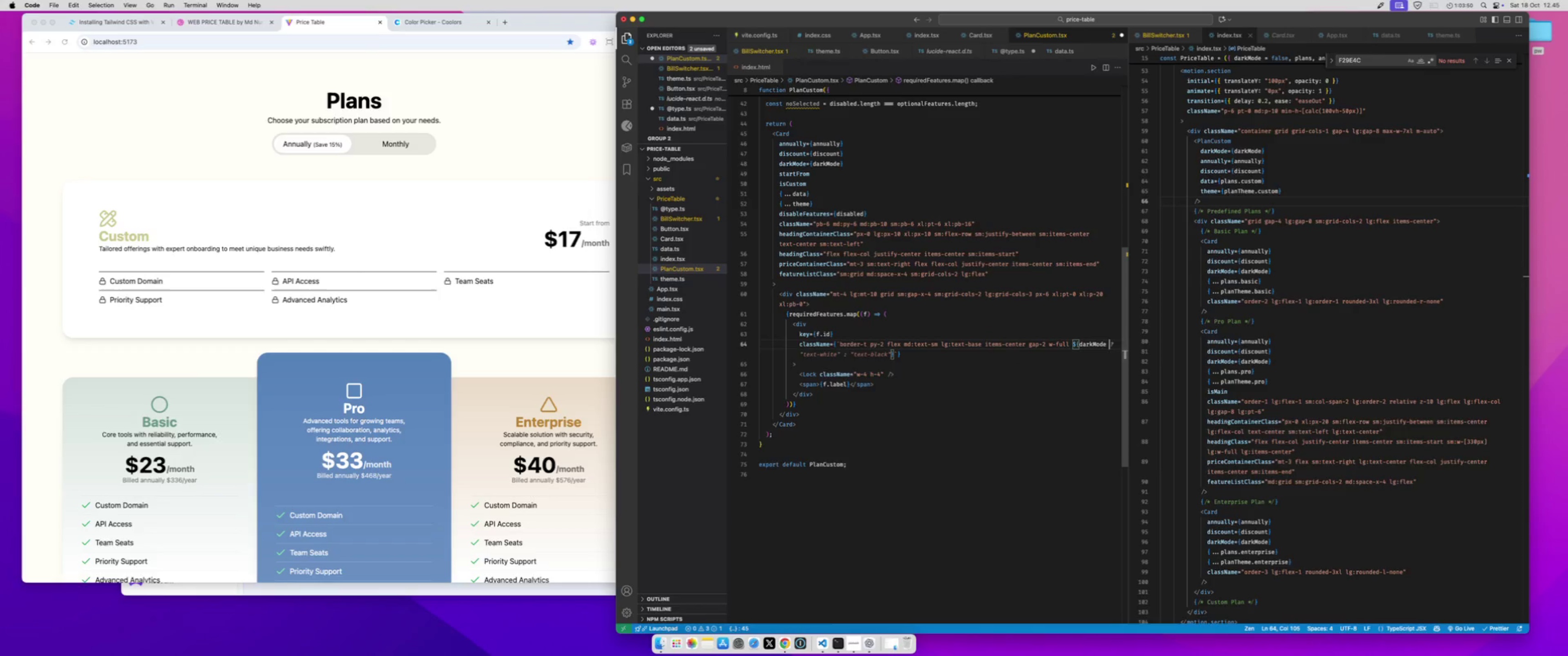 
key(Shift+Slash)
 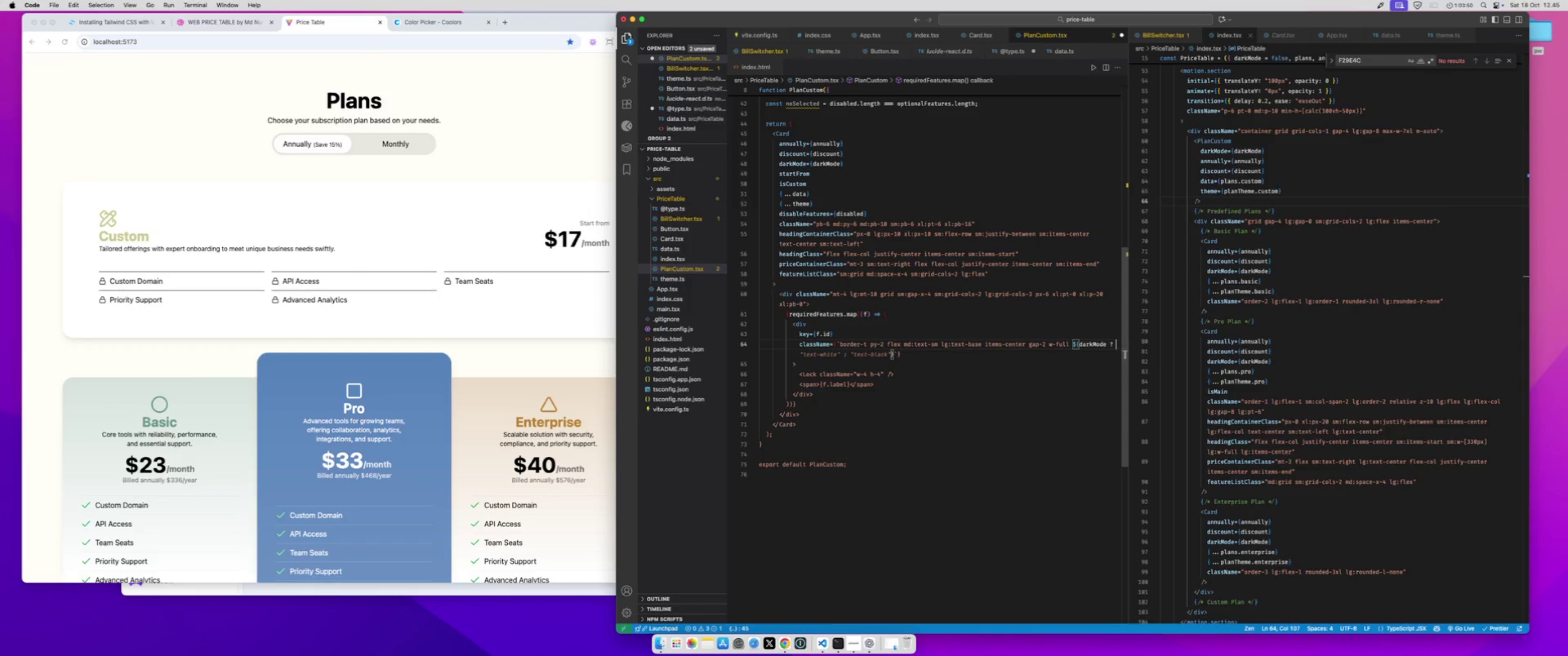 
key(Shift+Space)
 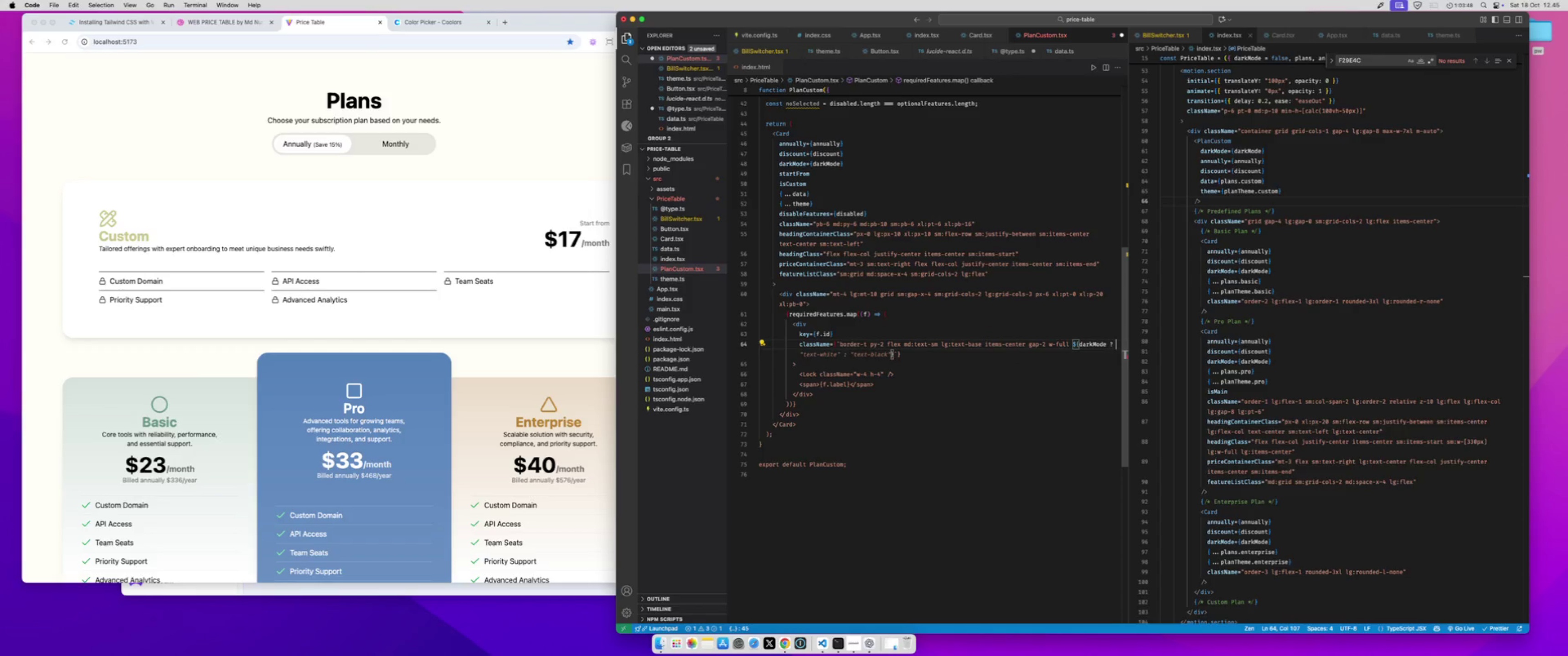 
key(Shift+Quote)
 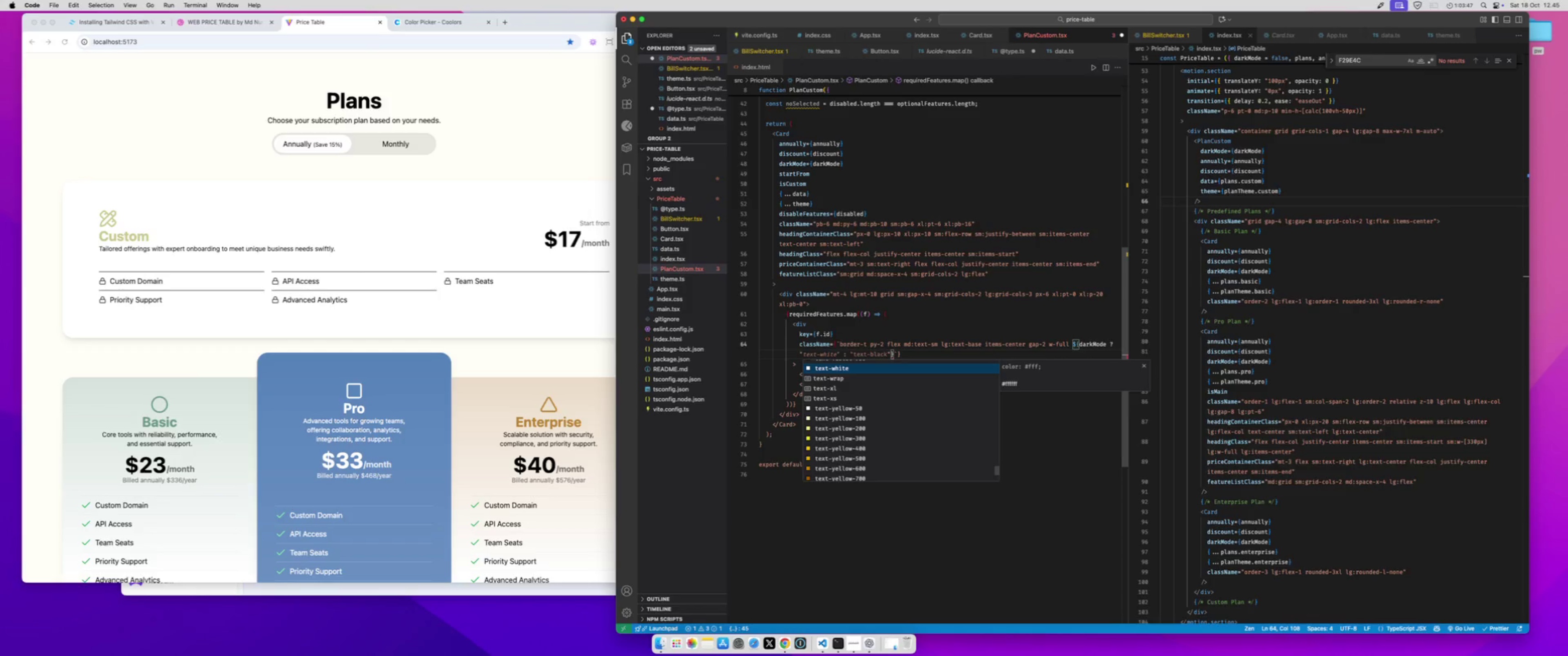 
key(ArrowRight)
 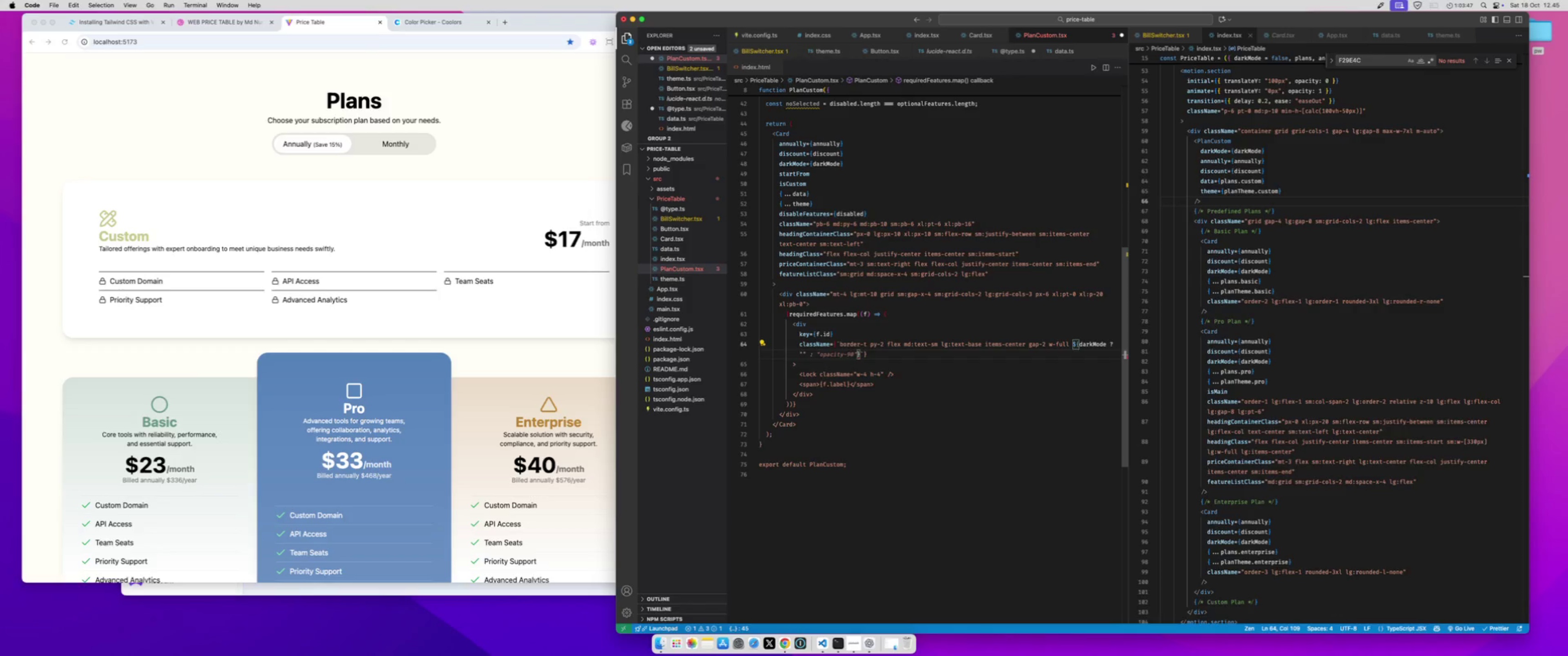 
key(Shift+Semicolon)
 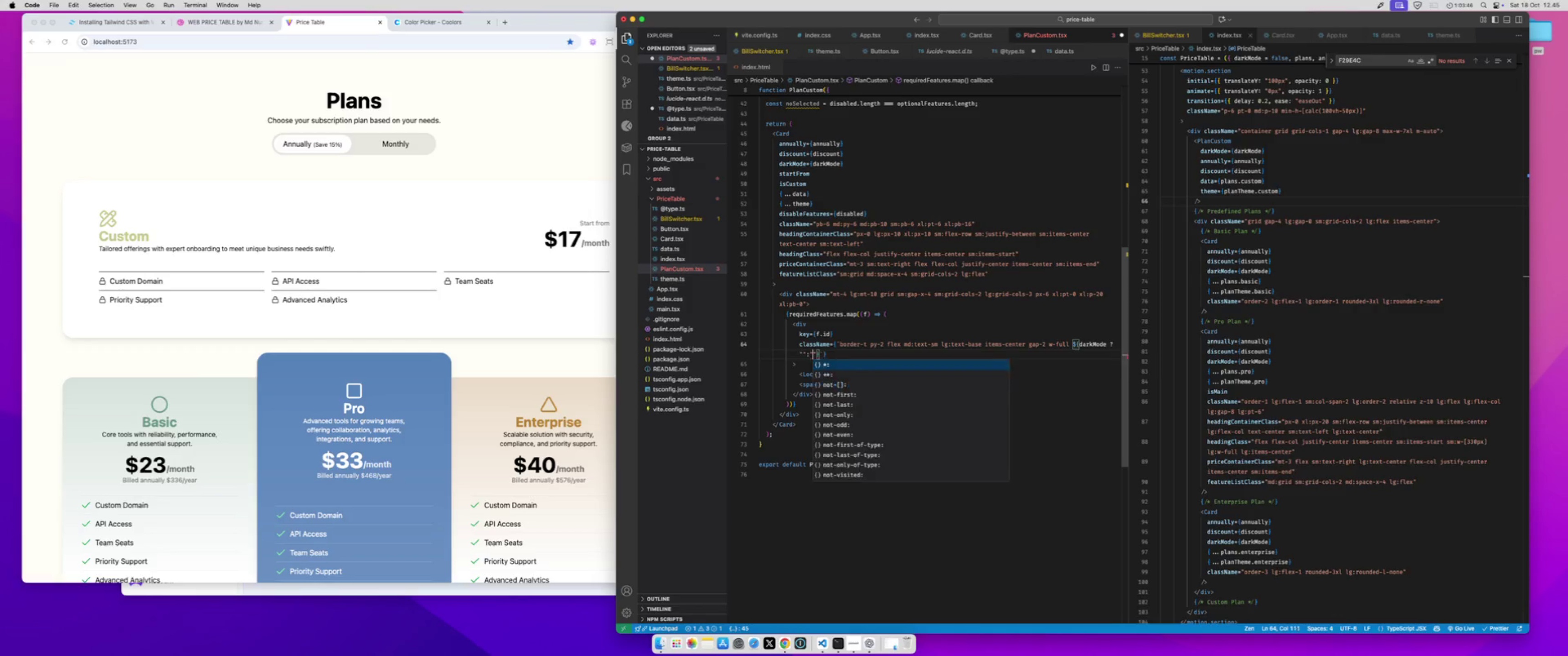 
key(Shift+Quote)
 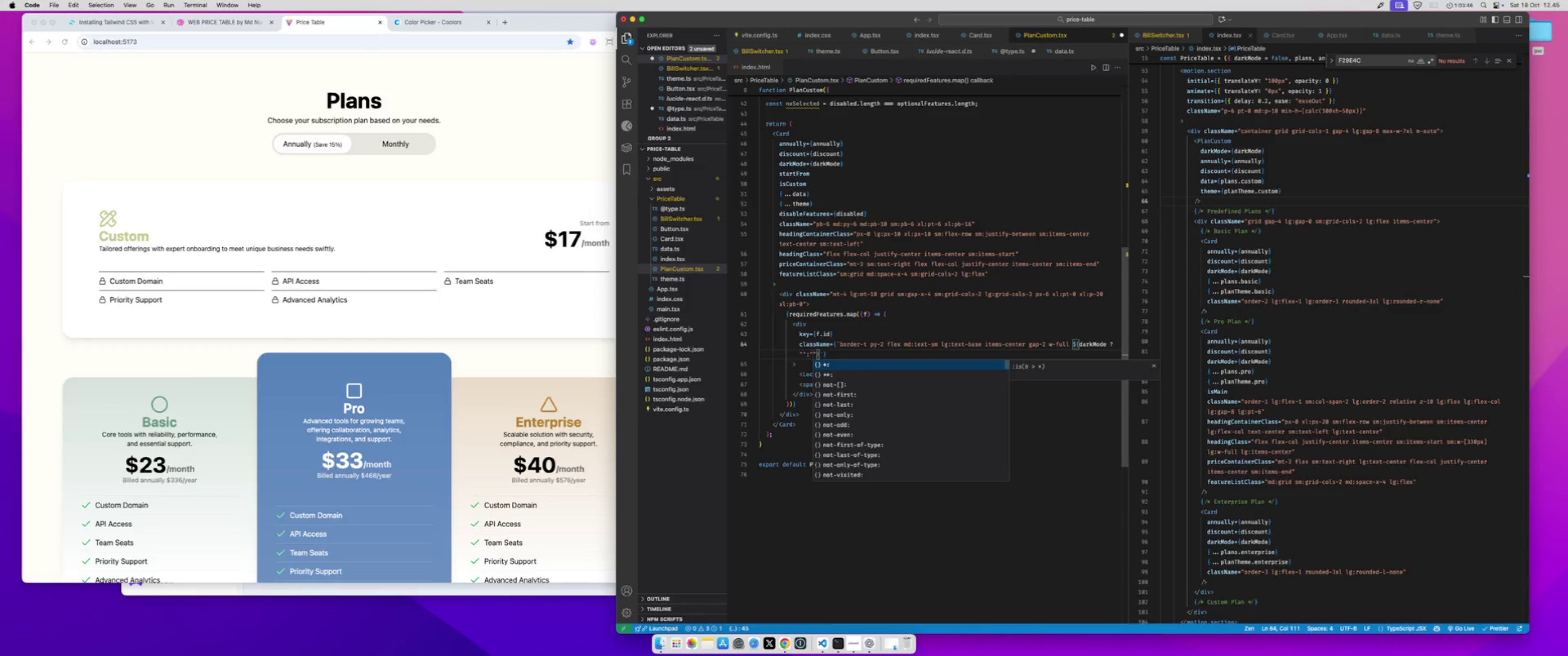 
key(ArrowLeft)
 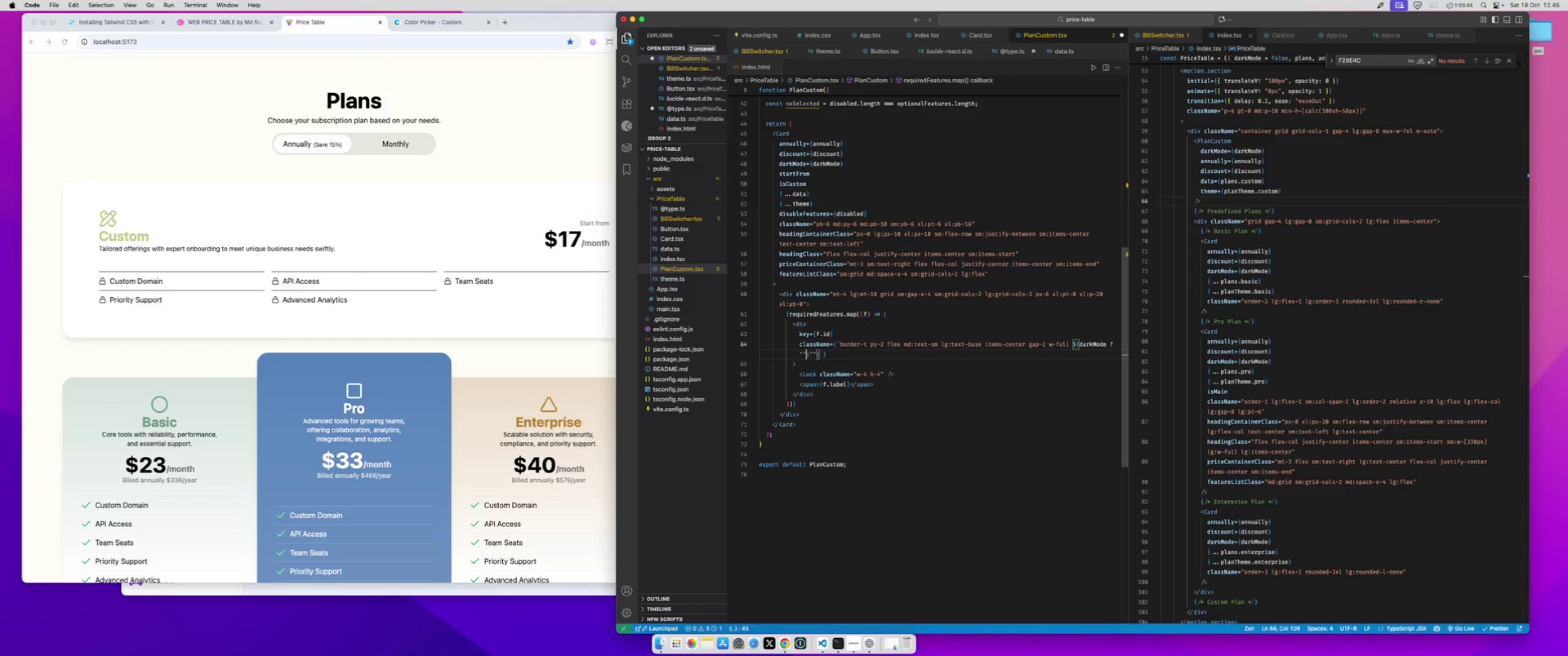 
key(ArrowLeft)
 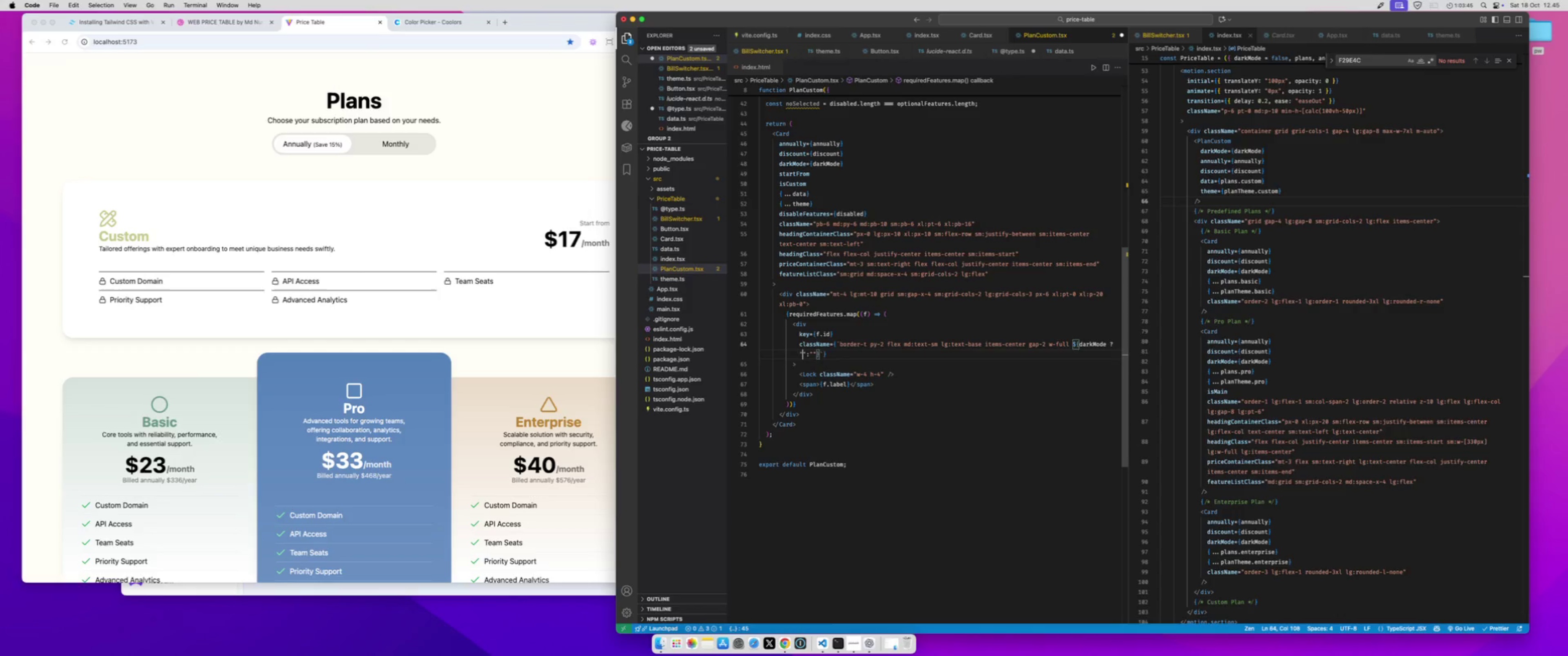 
key(ArrowLeft)
 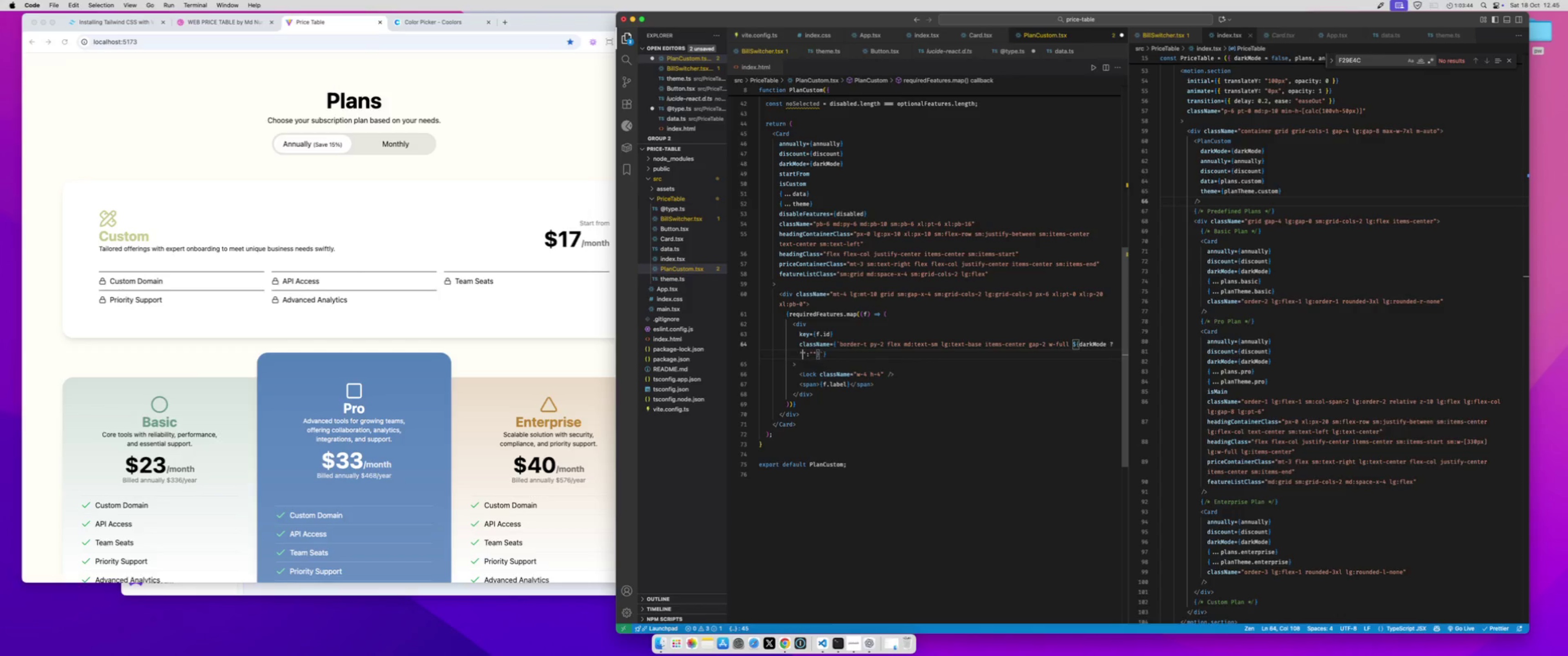 
type(border-white/20)
 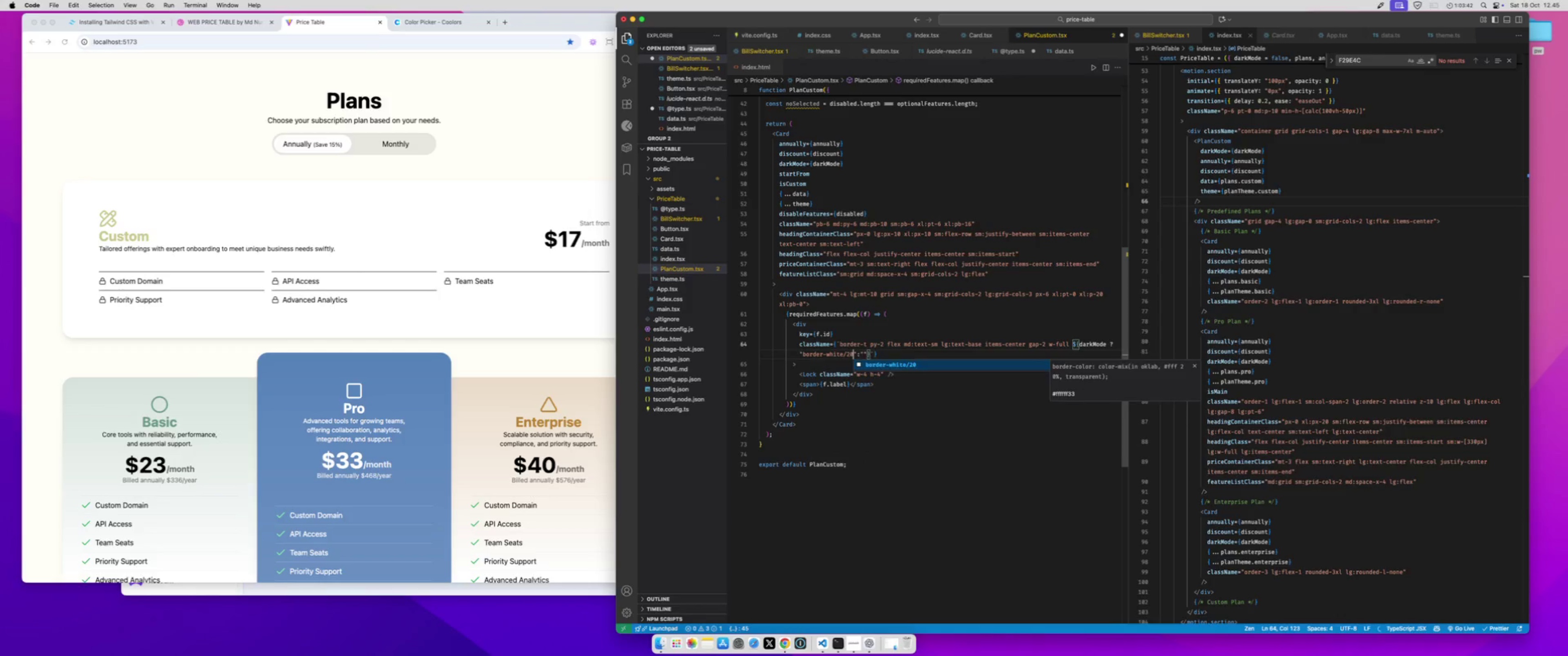 
key(ArrowRight)
 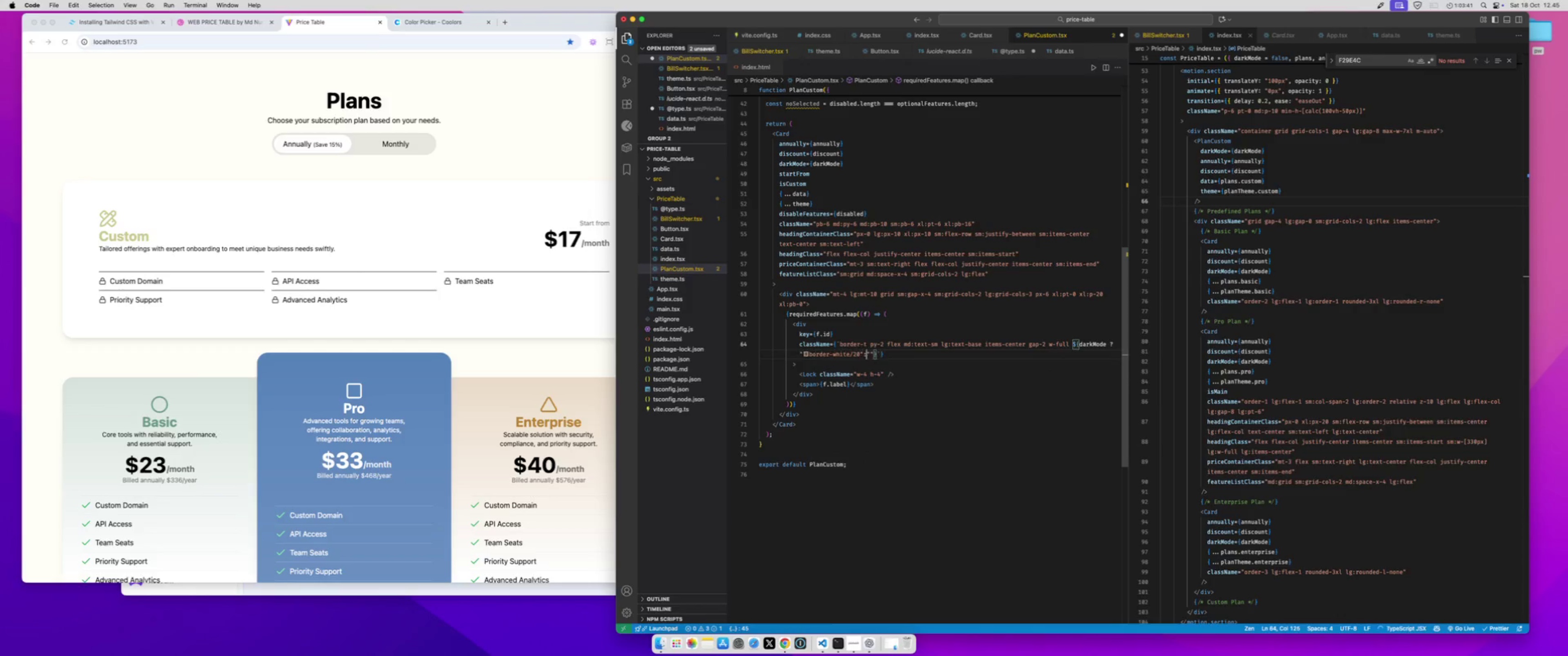 
key(ArrowRight)
 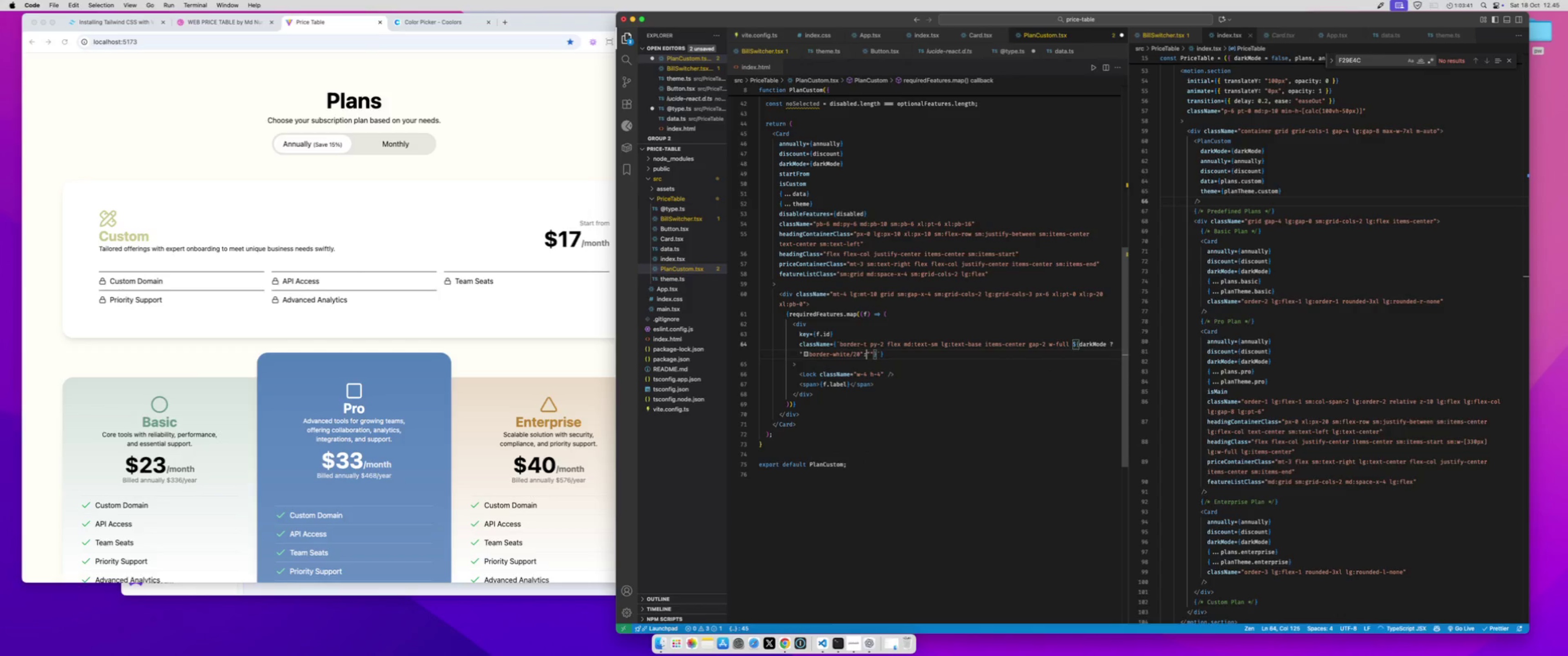 
key(ArrowRight)
 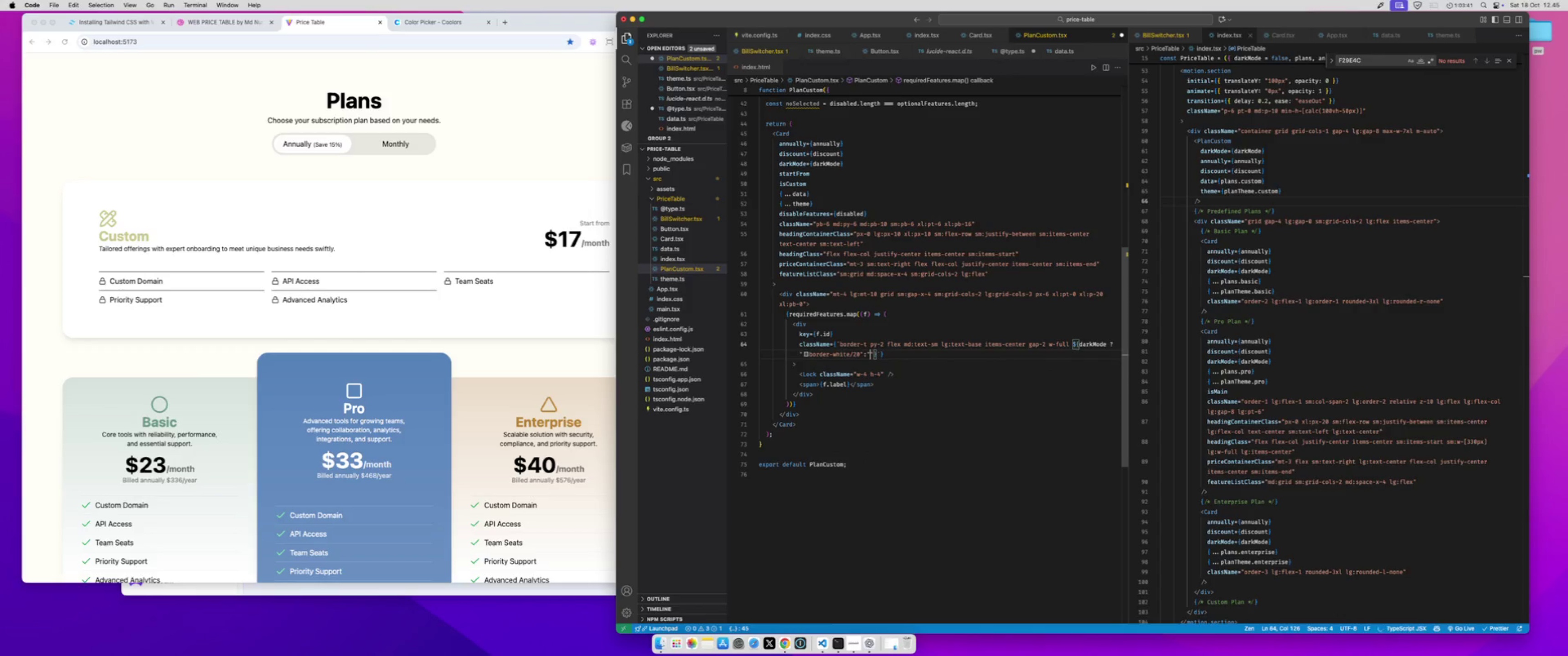 
type(border-black/5)
 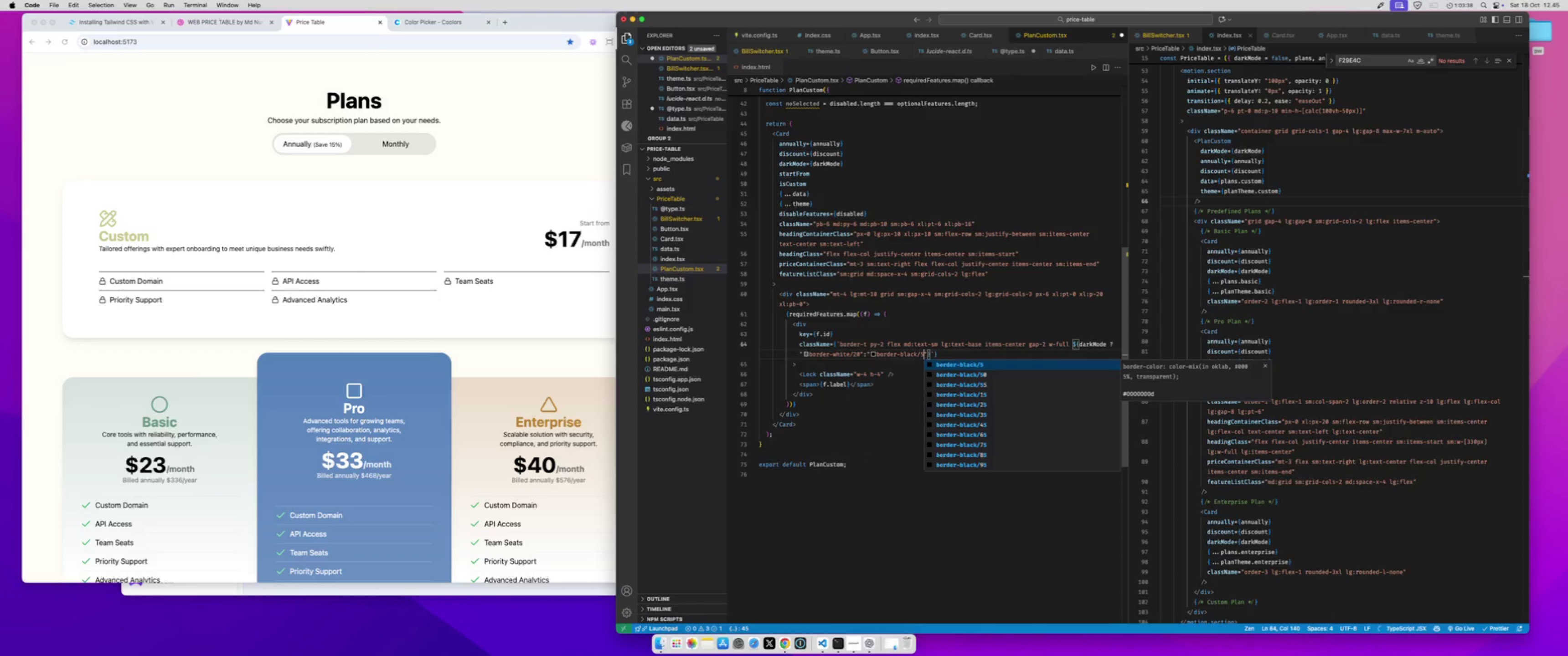 
key(Meta+S)
 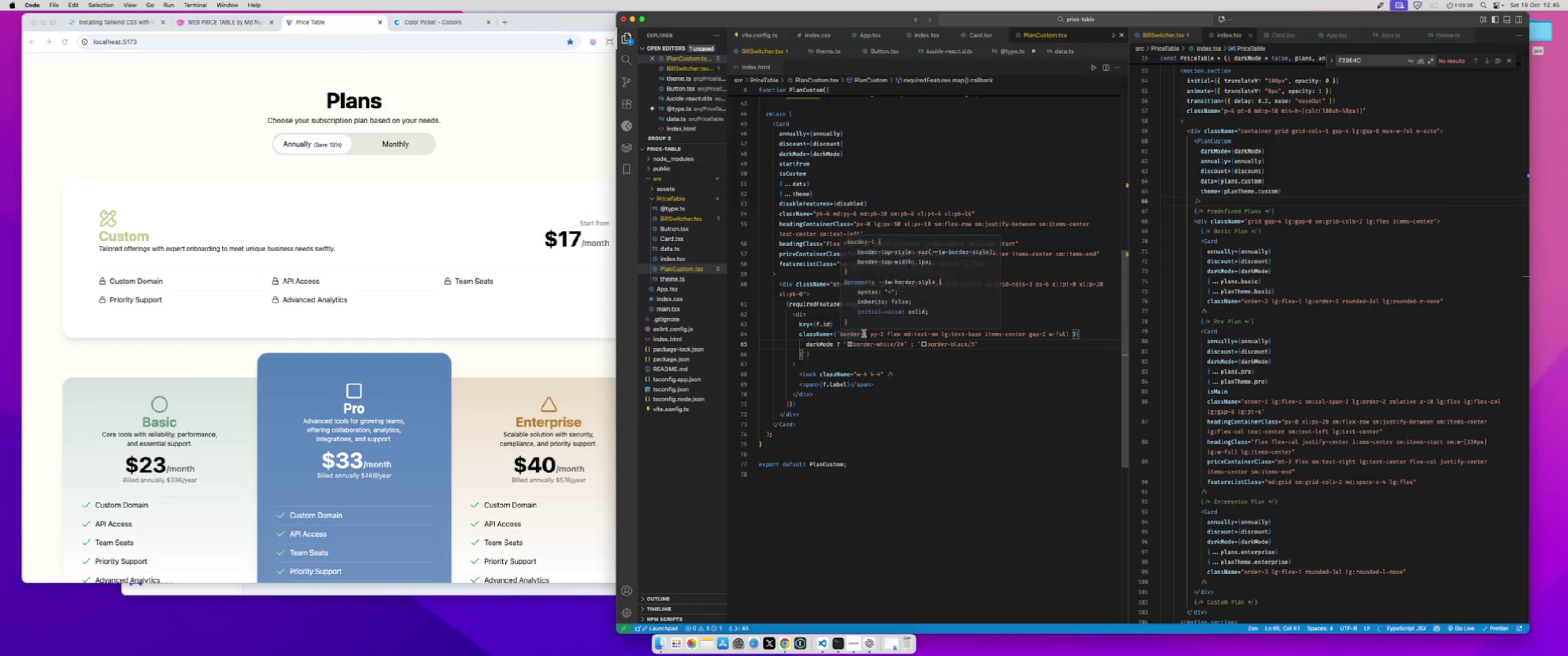 
key(Shift+ShiftLeft)
 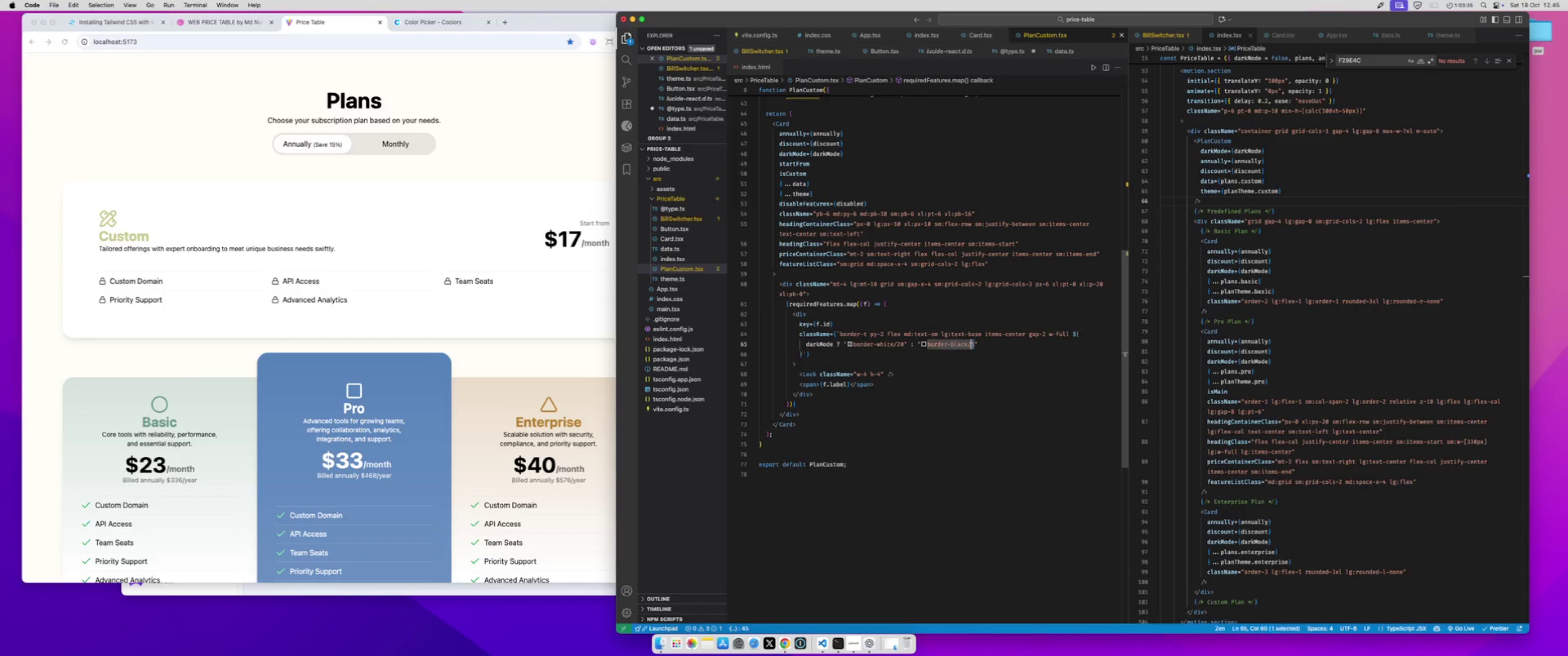 
key(Shift+ArrowLeft)
 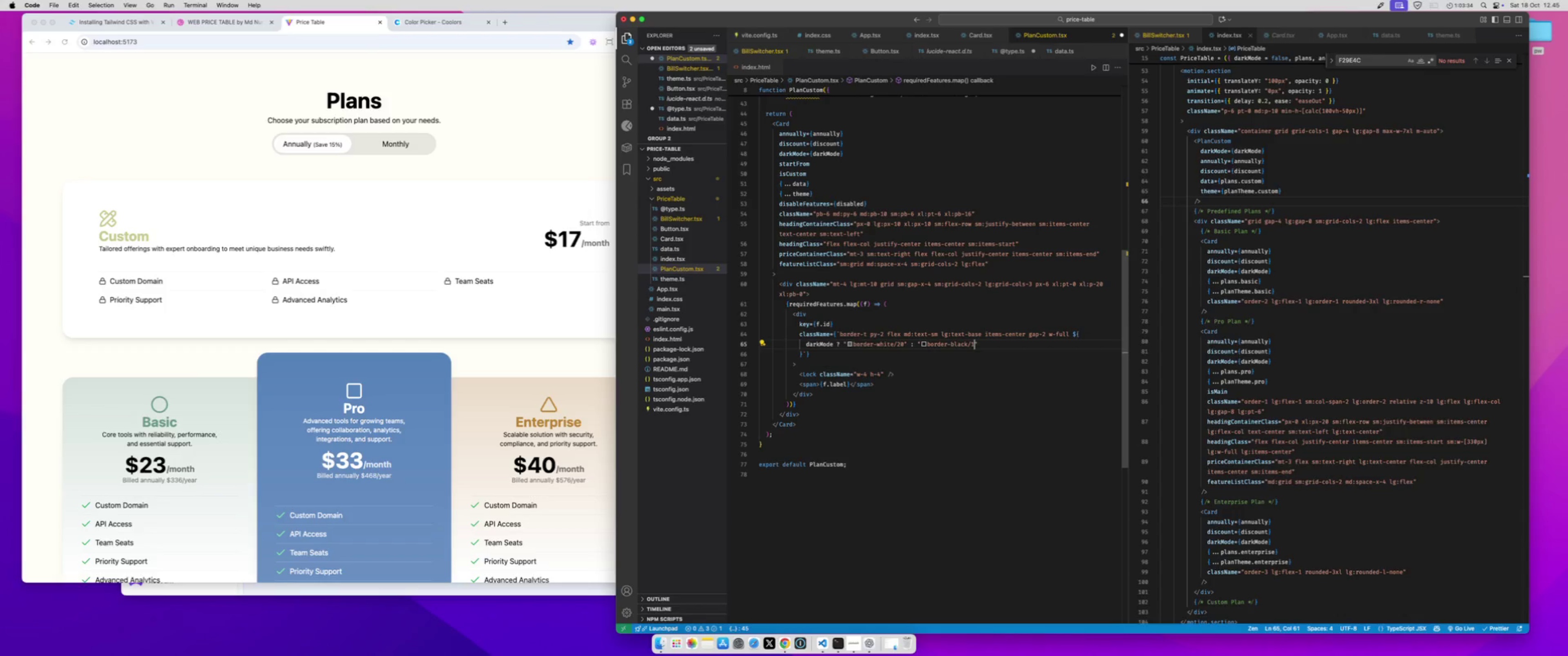 
type(10)
 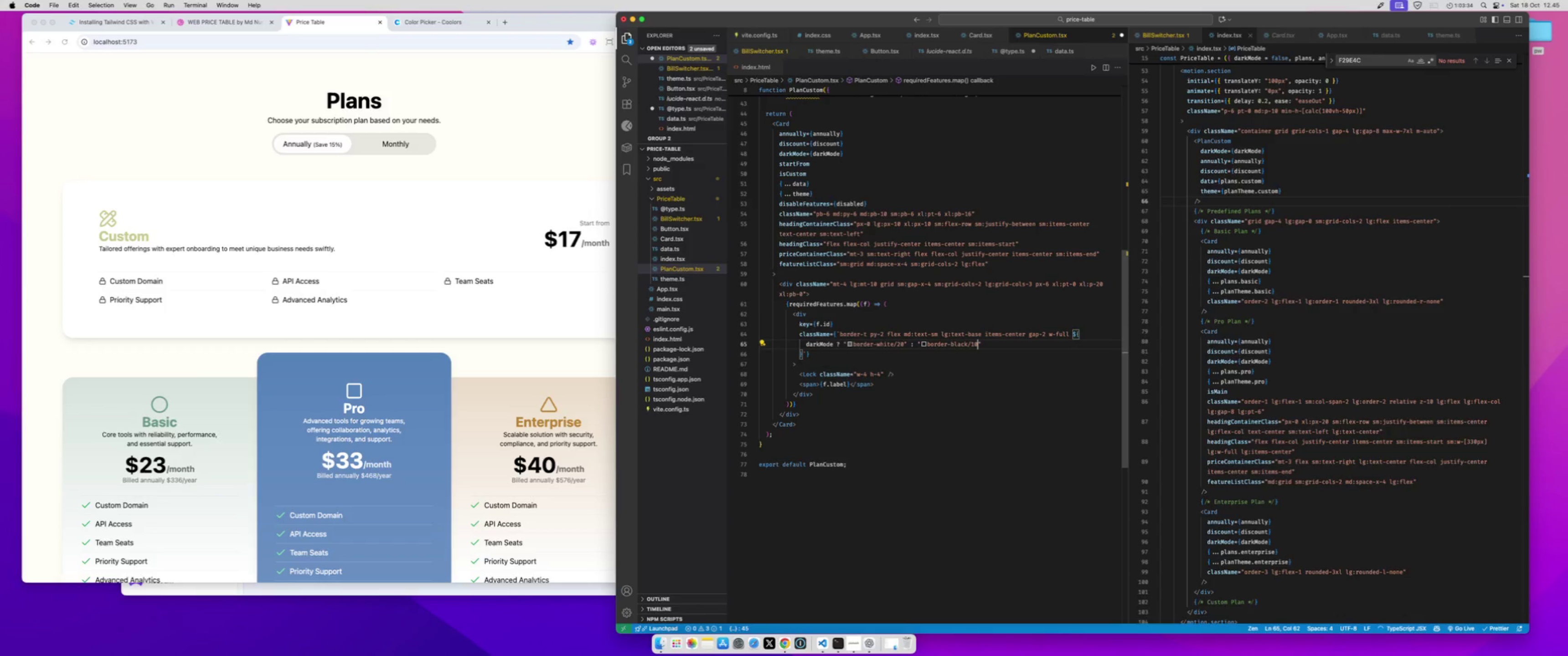 
key(Meta+S)
 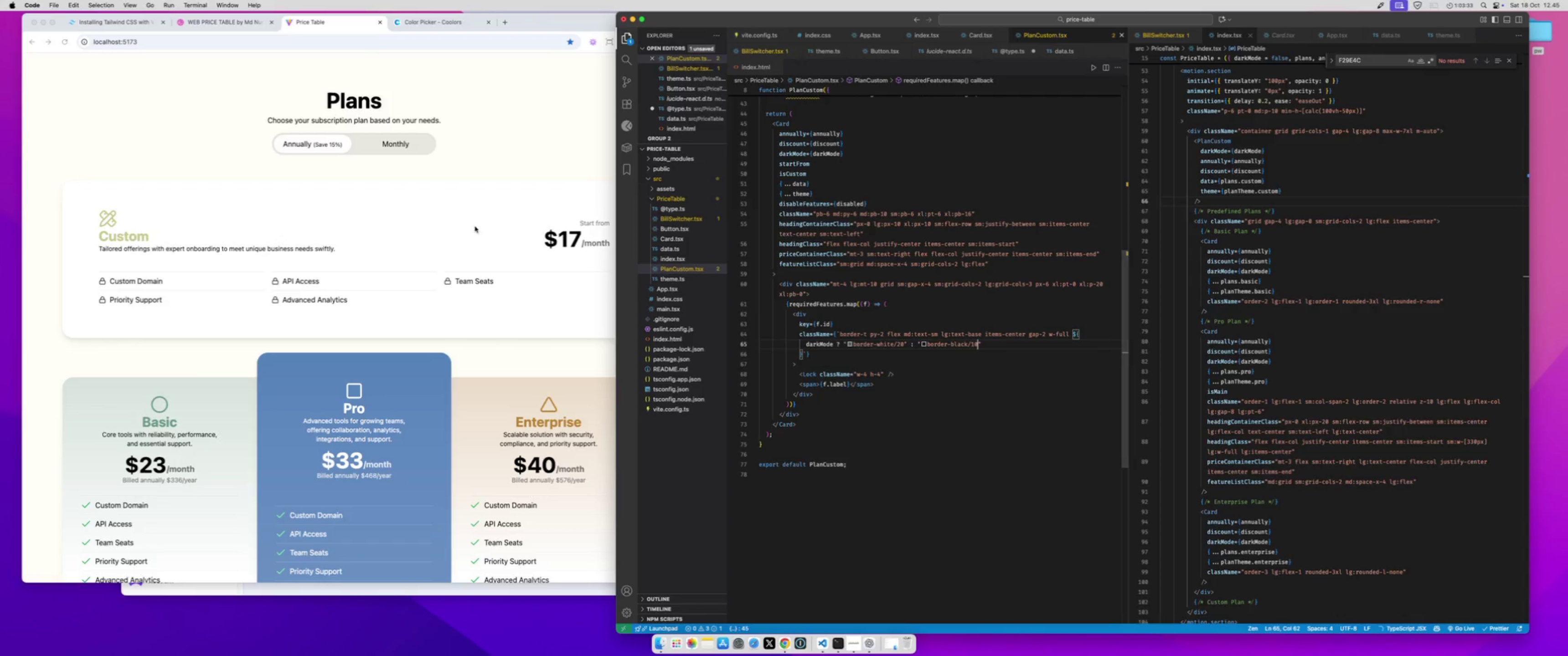 
left_click([459, 228])
 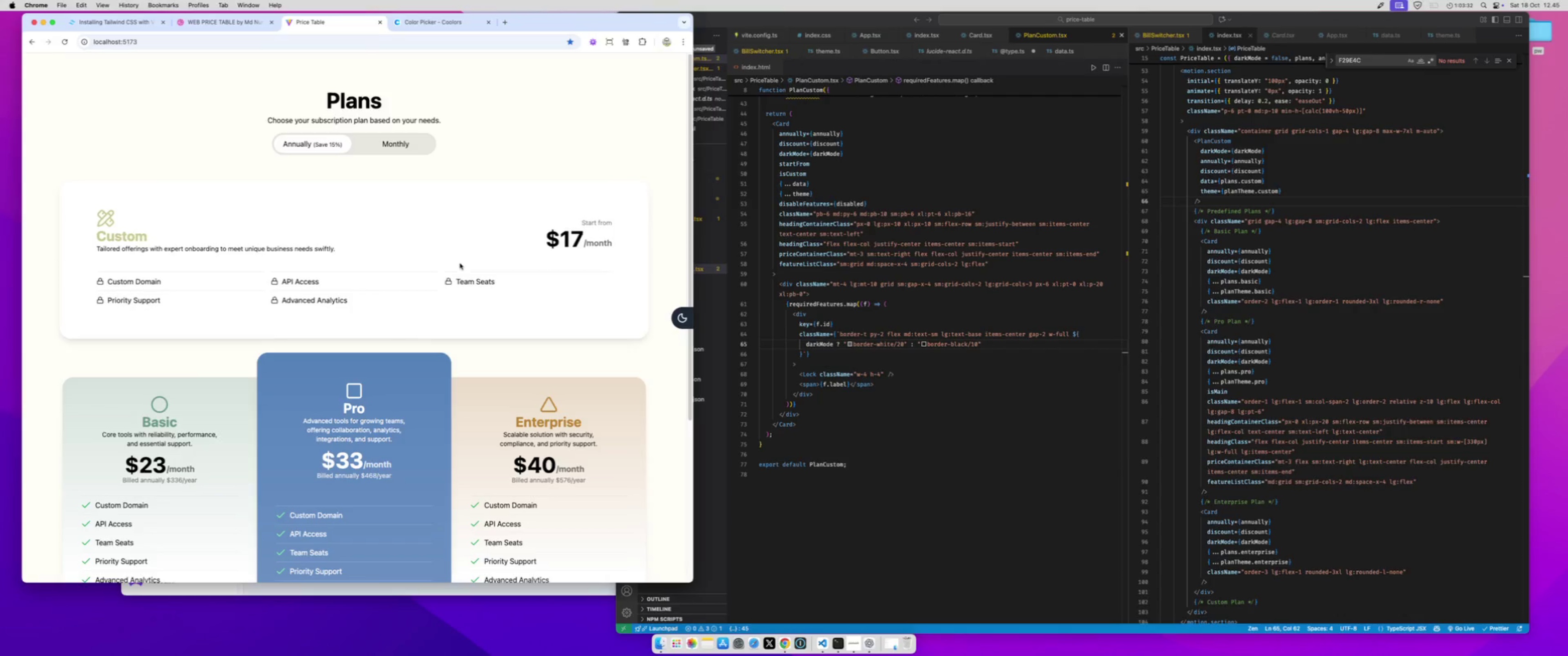 
scroll: coordinate [366, 352], scroll_direction: down, amount: 26.0
 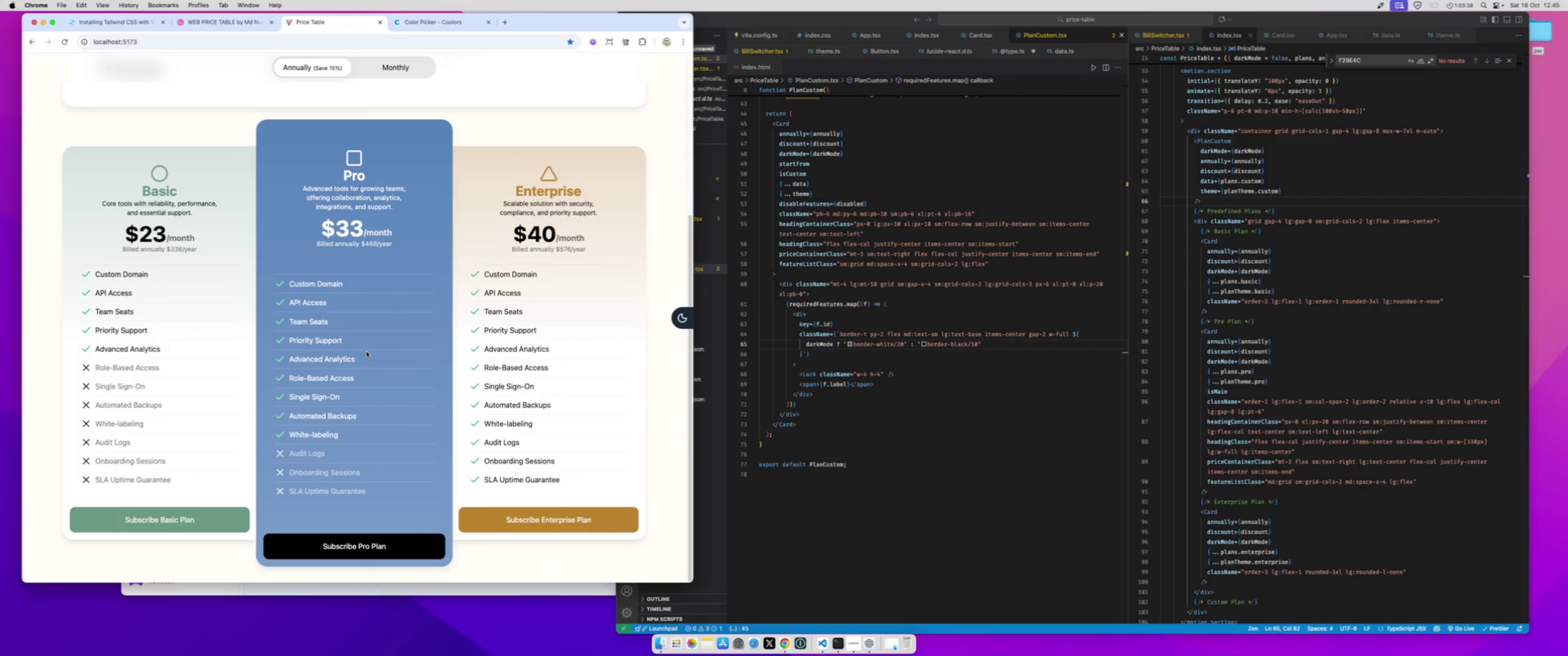 
scroll: coordinate [371, 320], scroll_direction: up, amount: 16.0
 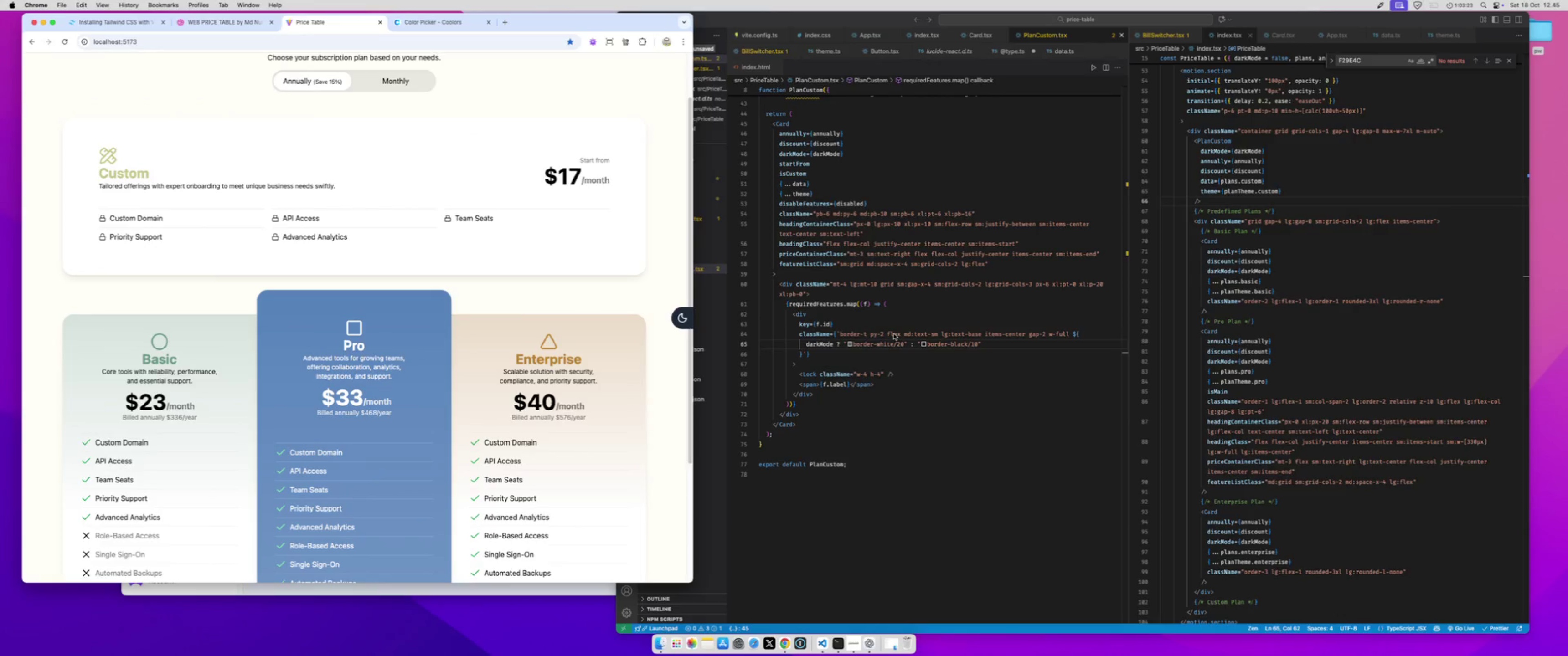 
left_click([893, 335])
 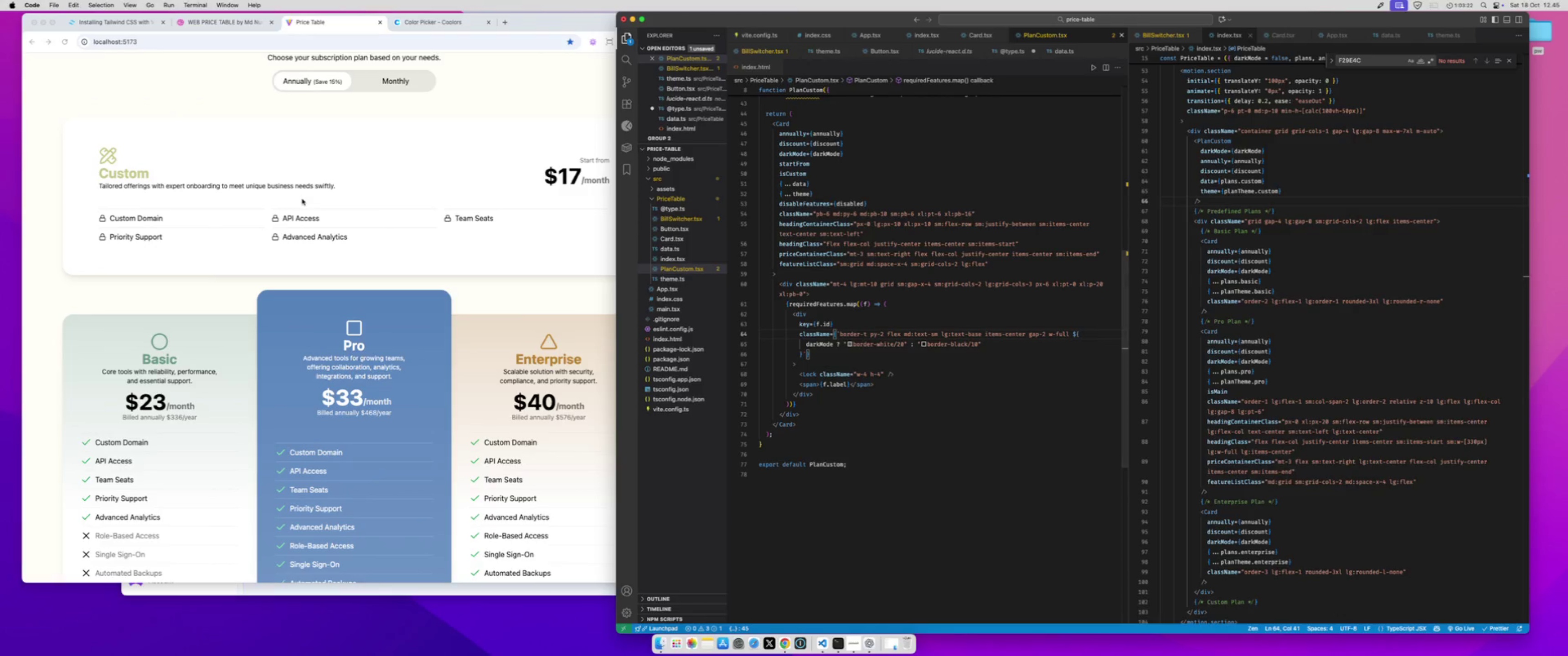 
scroll: coordinate [302, 199], scroll_direction: down, amount: 8.0
 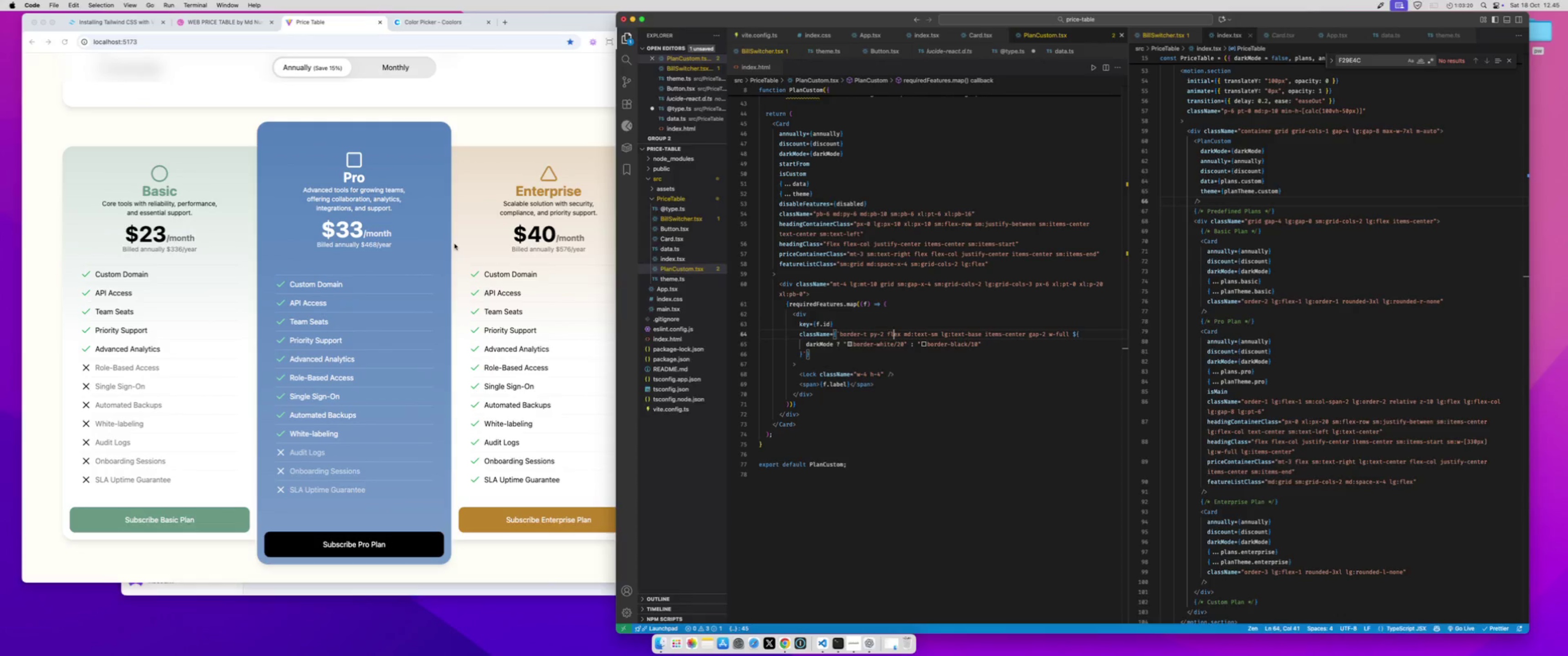 
left_click([454, 244])
 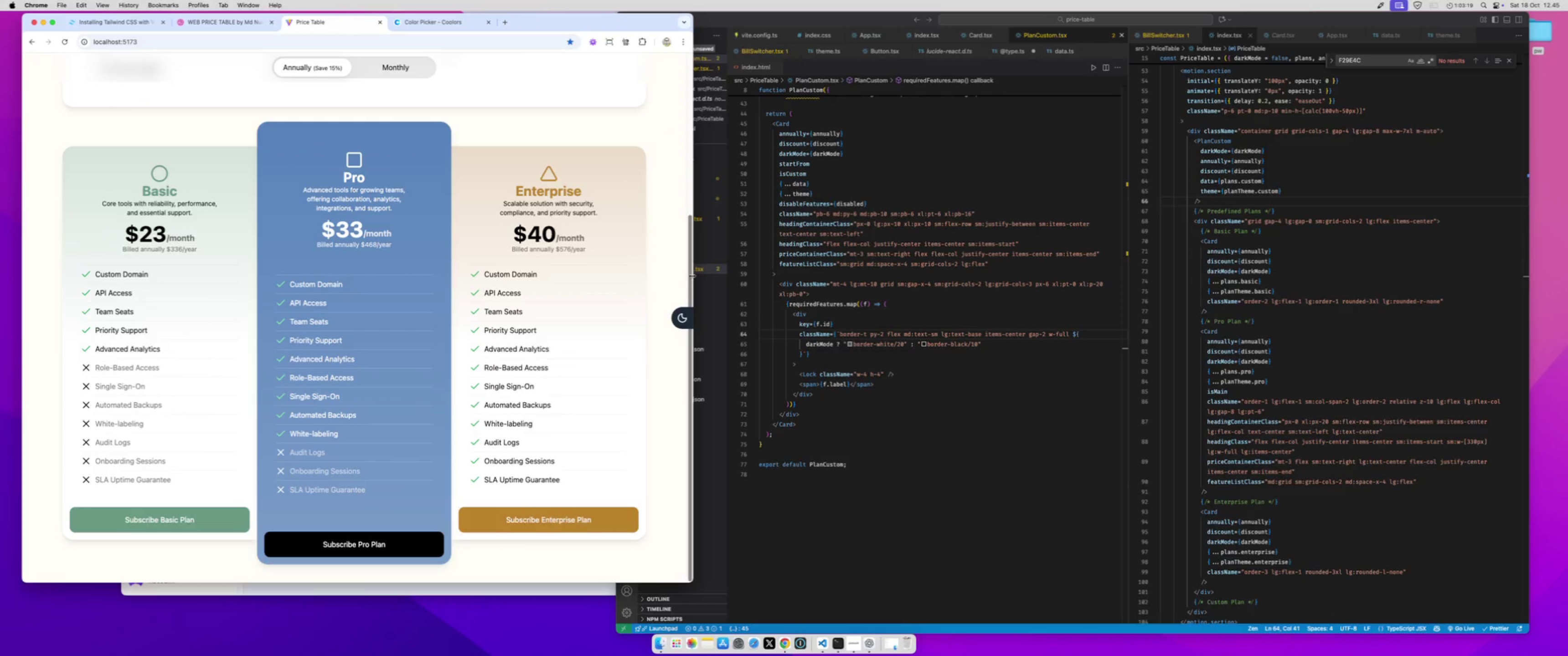 
left_click_drag(start_coordinate=[693, 276], to_coordinate=[87, 227])
 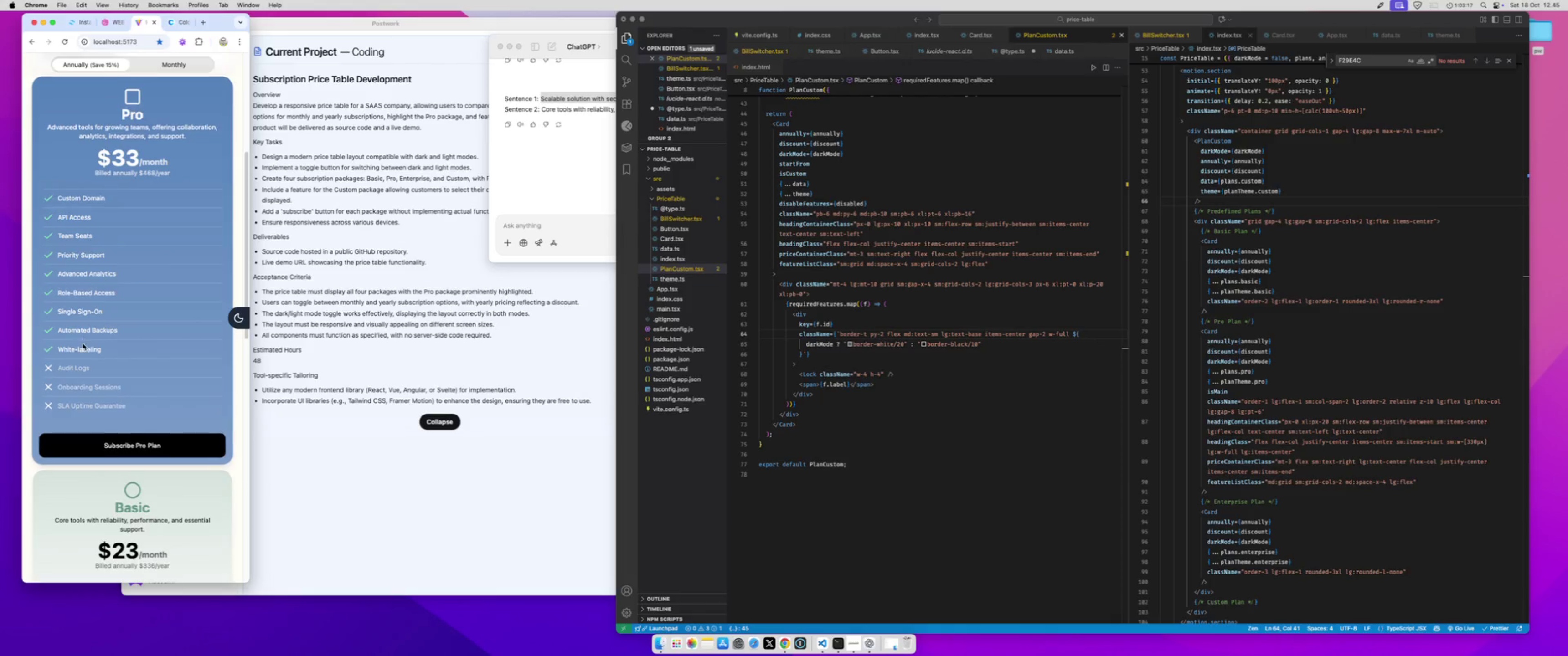 
scroll: coordinate [83, 344], scroll_direction: down, amount: 36.0
 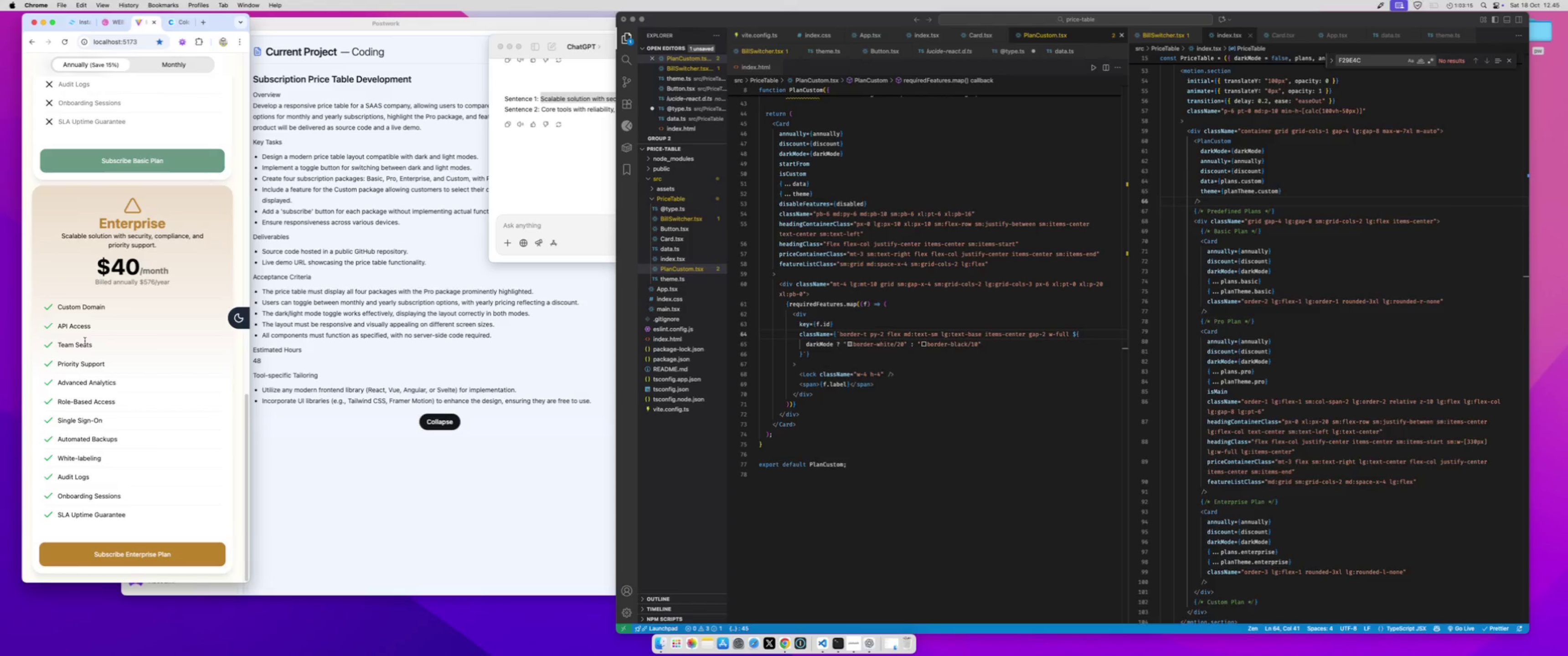 
scroll: coordinate [207, 329], scroll_direction: up, amount: 265.0
 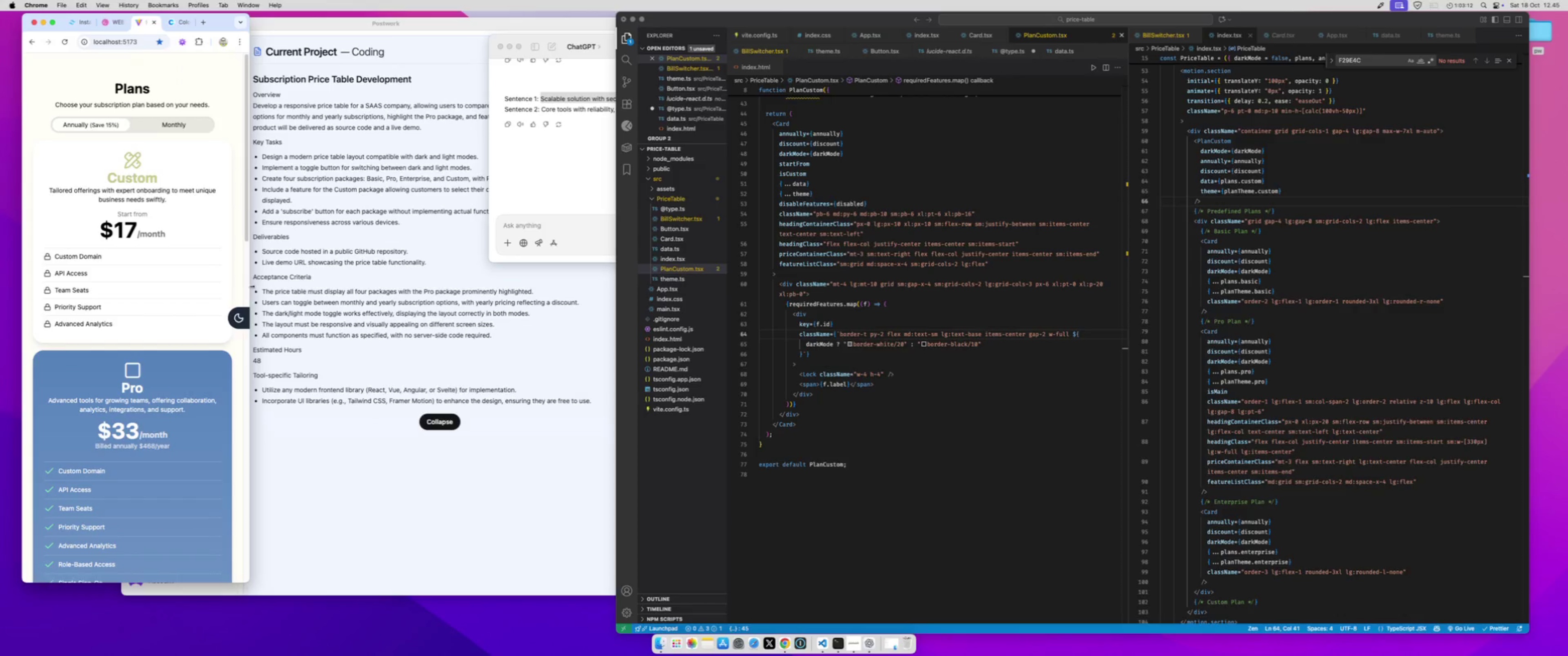 
left_click_drag(start_coordinate=[251, 286], to_coordinate=[680, 264])
 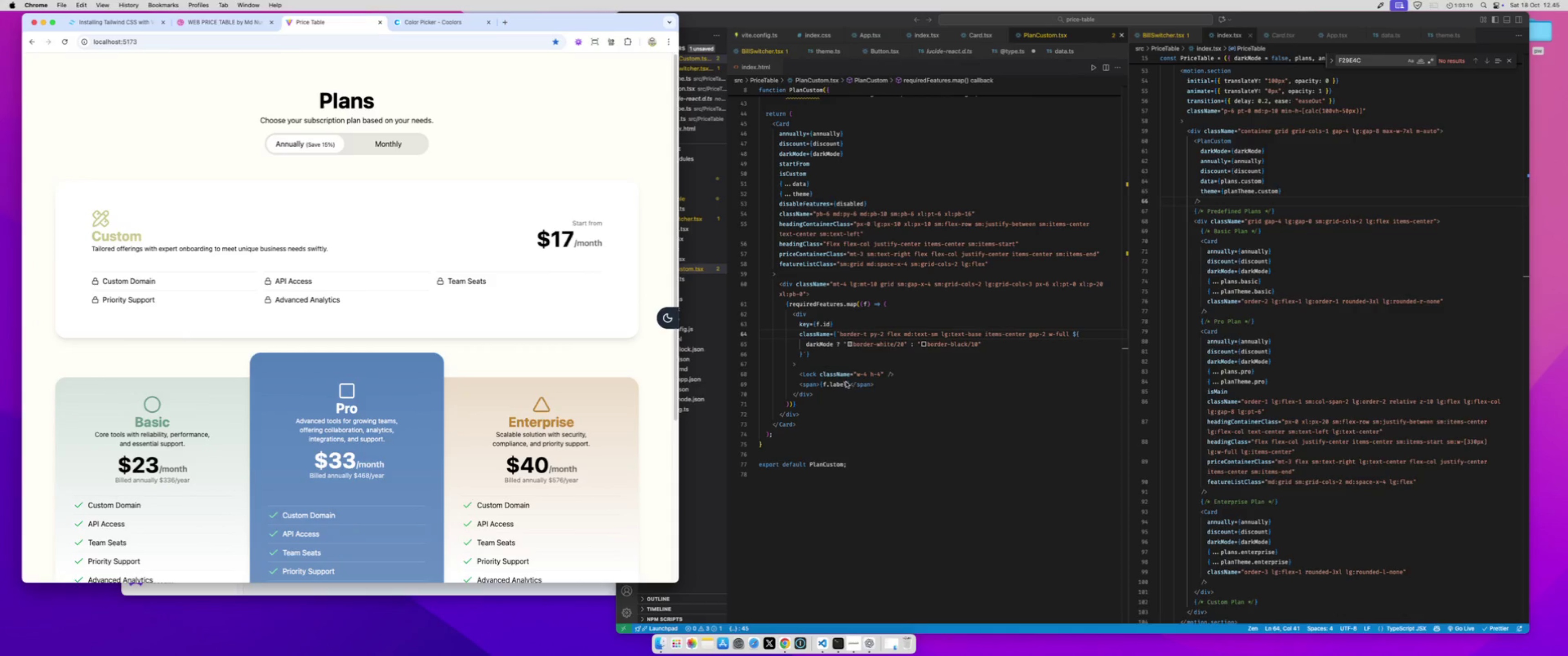 
left_click([840, 369])
 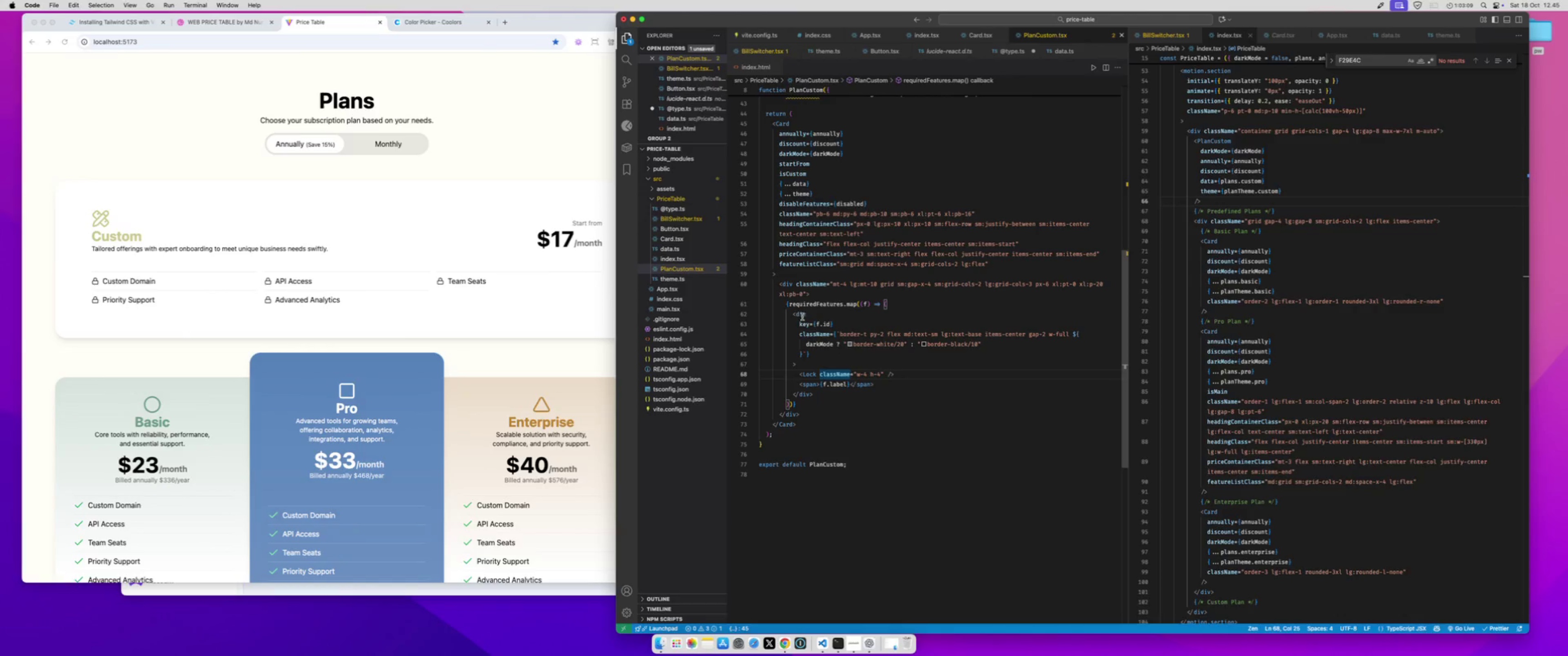 
left_click([802, 317])
 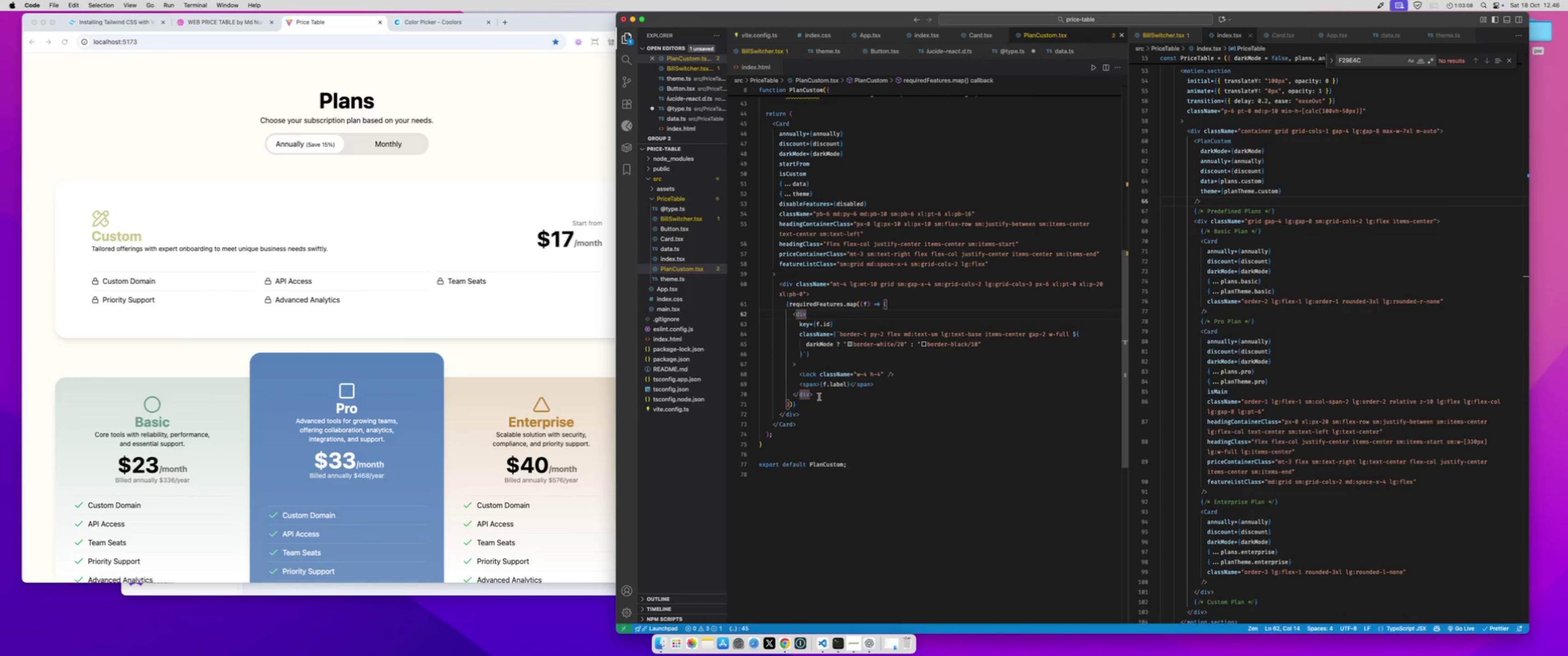 
left_click([819, 397])
 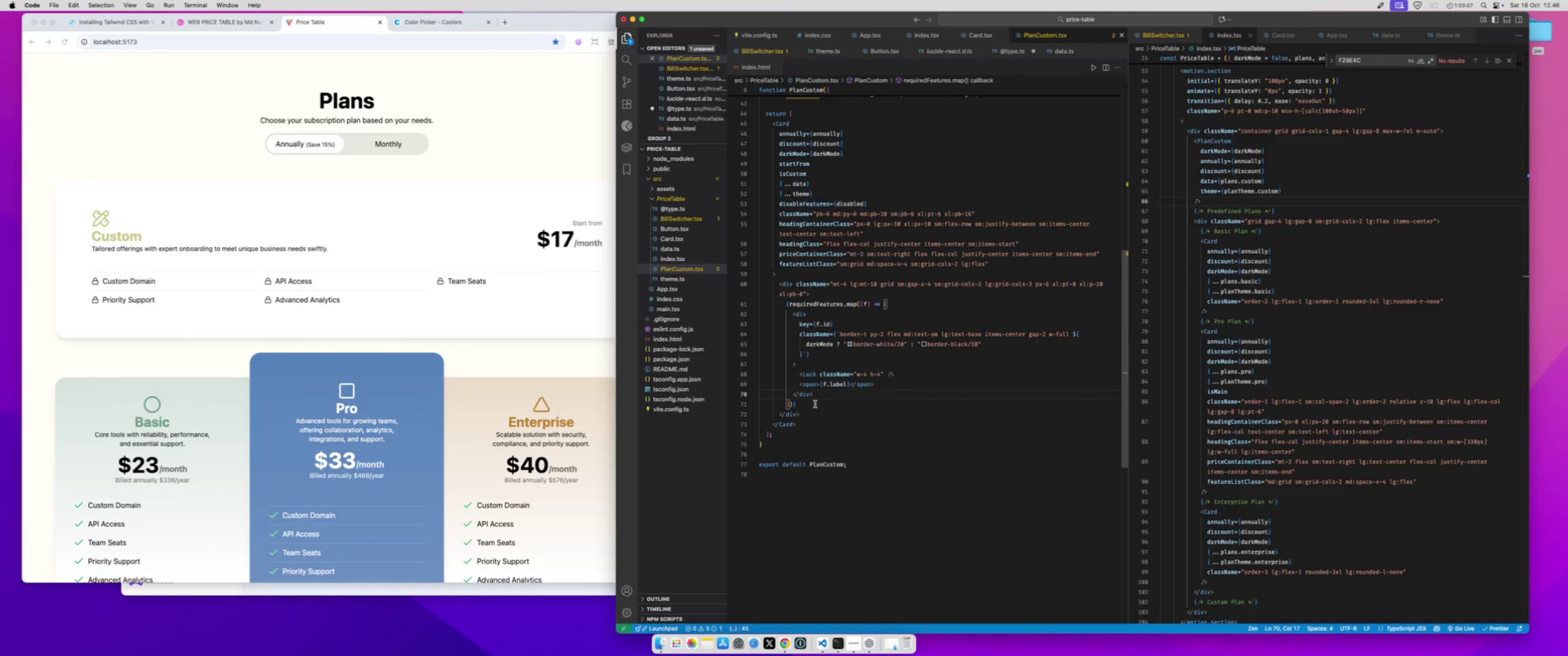 
left_click([815, 404])
 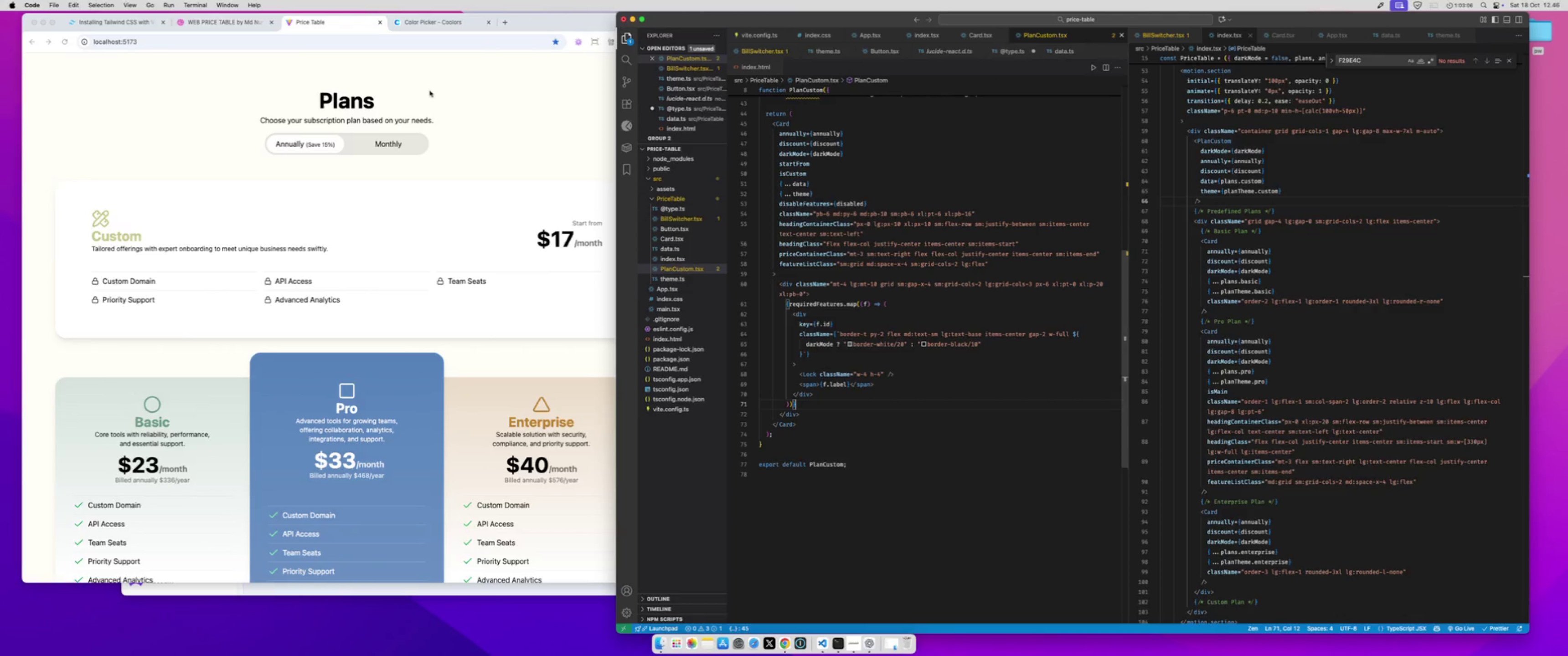 
right_click([467, 127])
 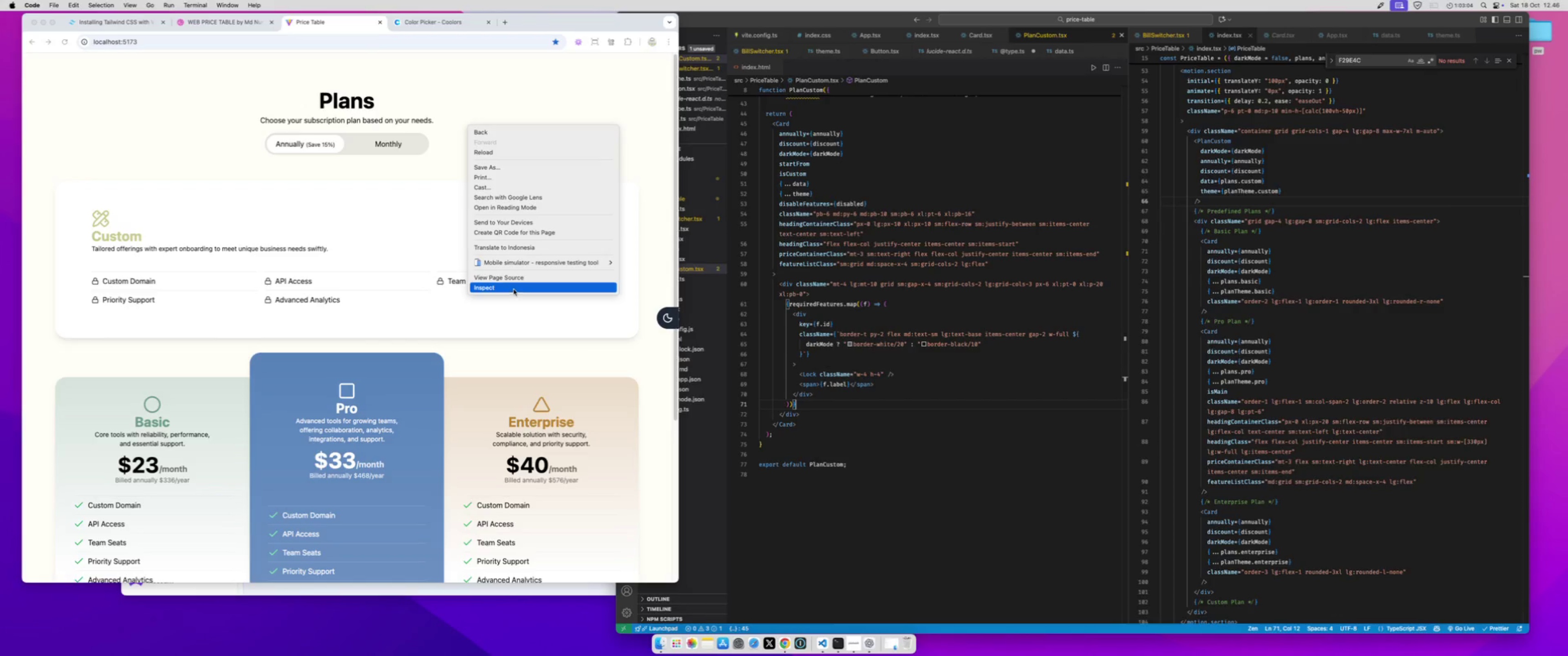 
left_click([514, 289])
 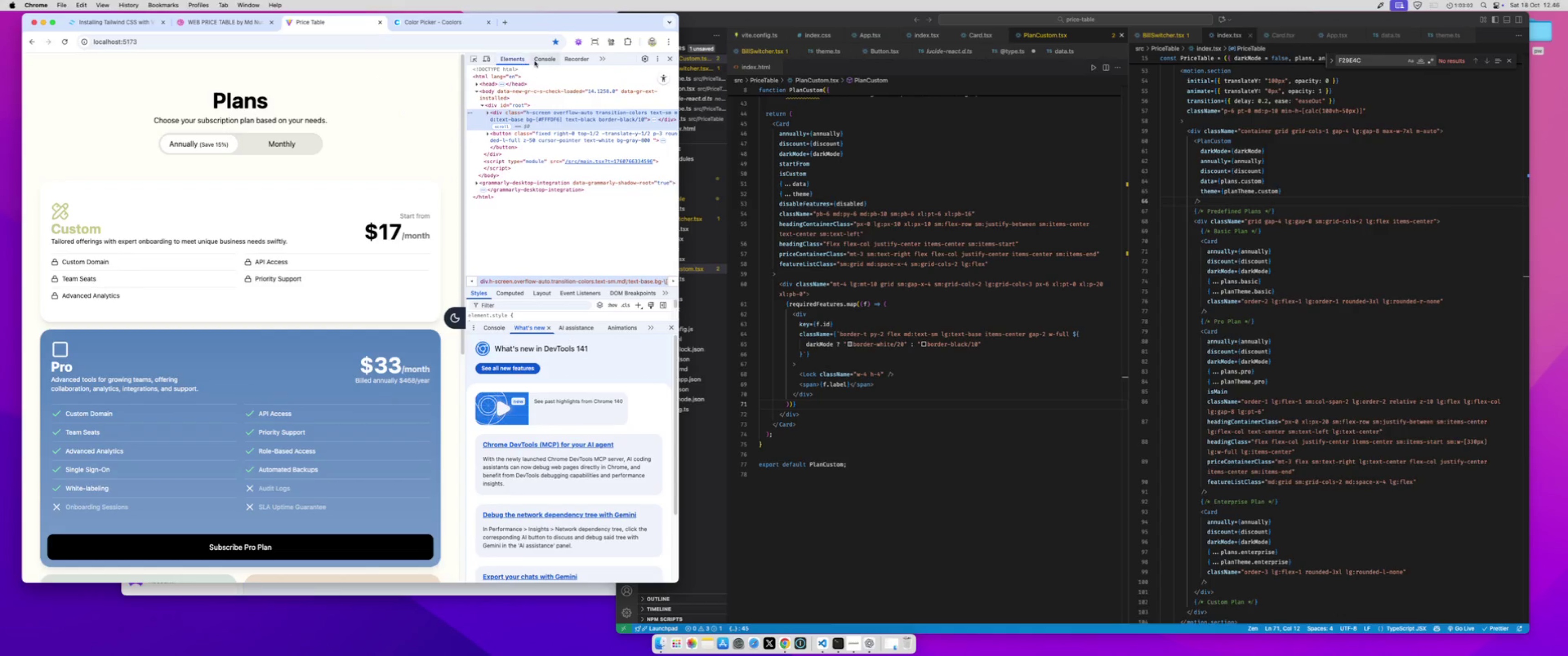 
left_click([542, 59])
 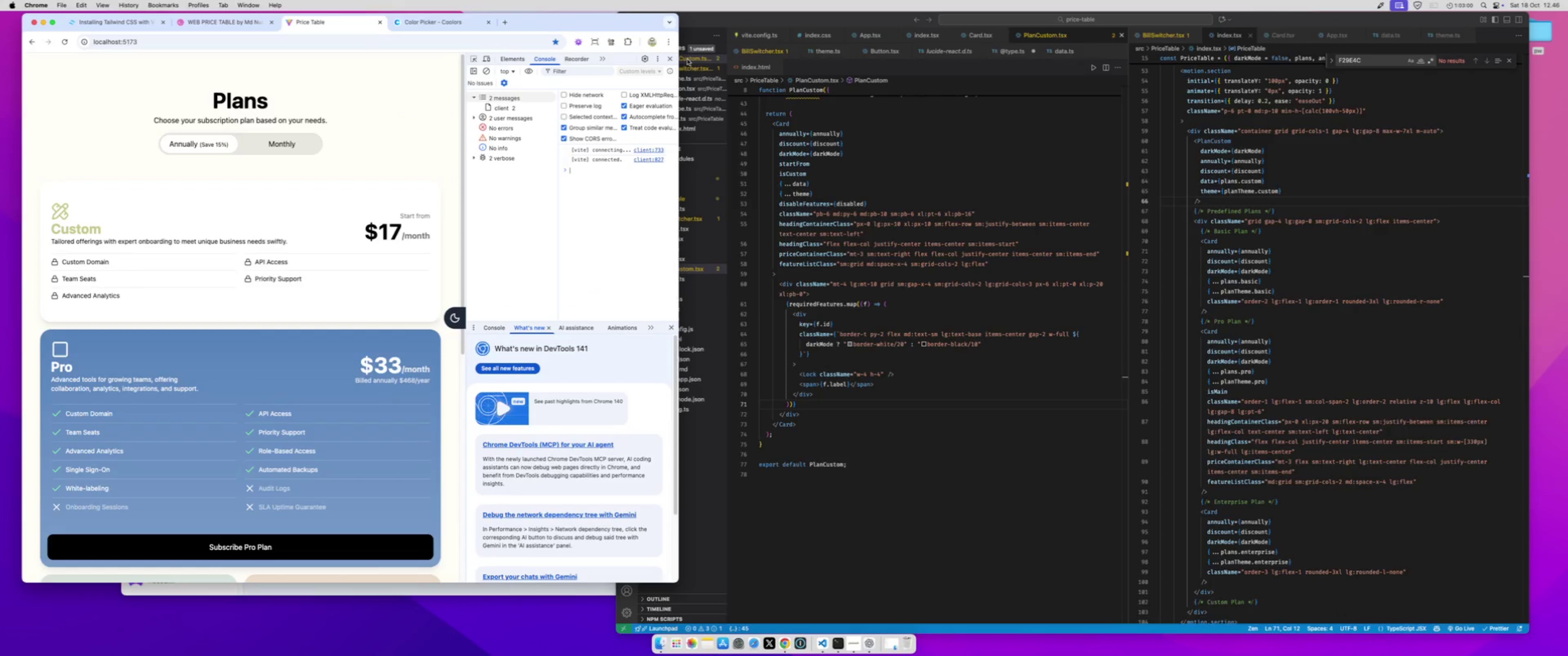 
left_click([671, 60])
 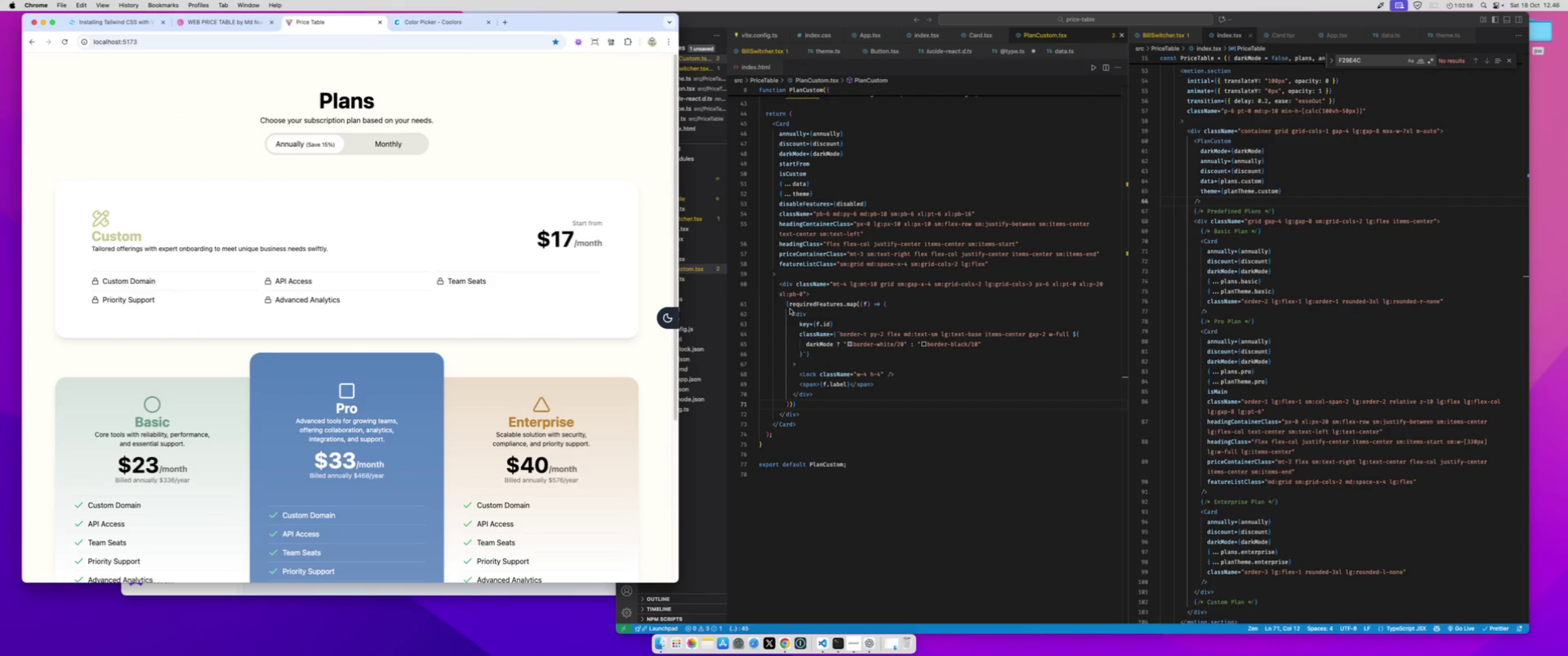 
left_click([789, 308])
 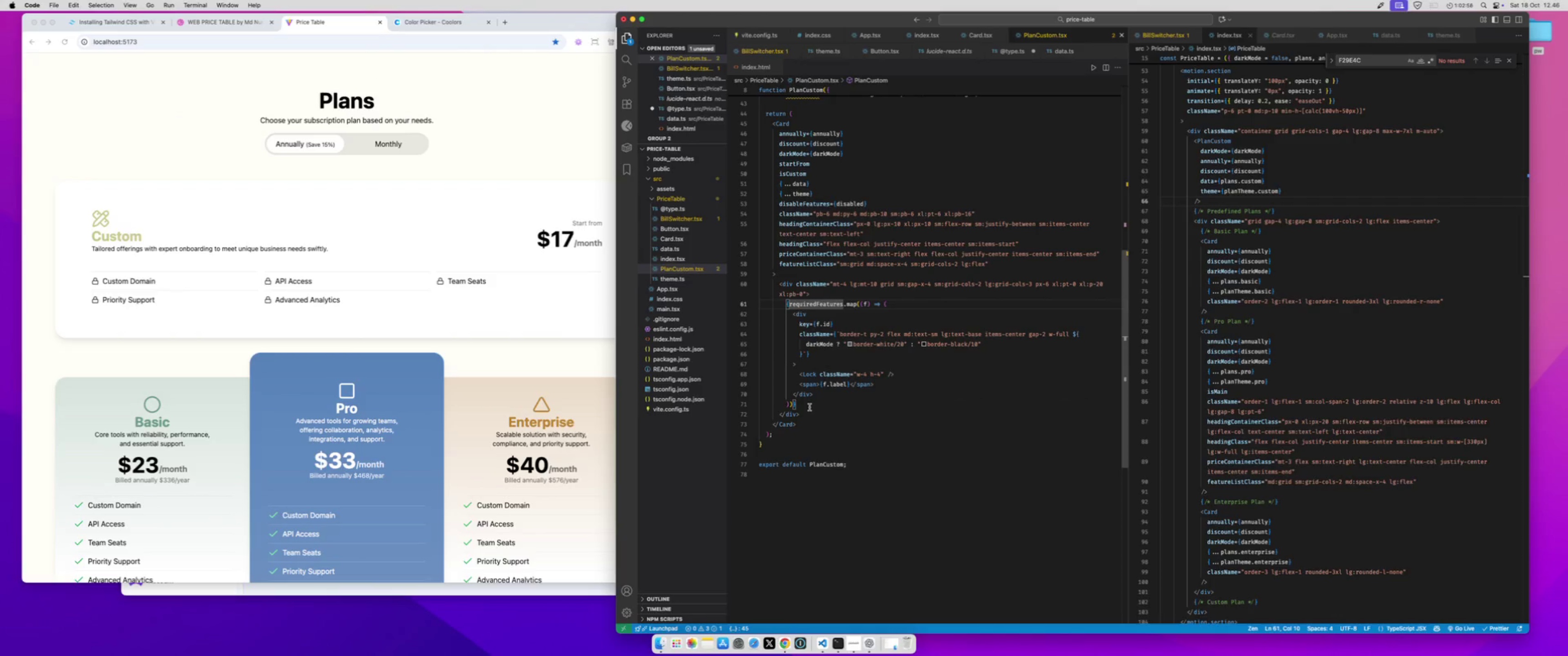 
left_click([810, 404])
 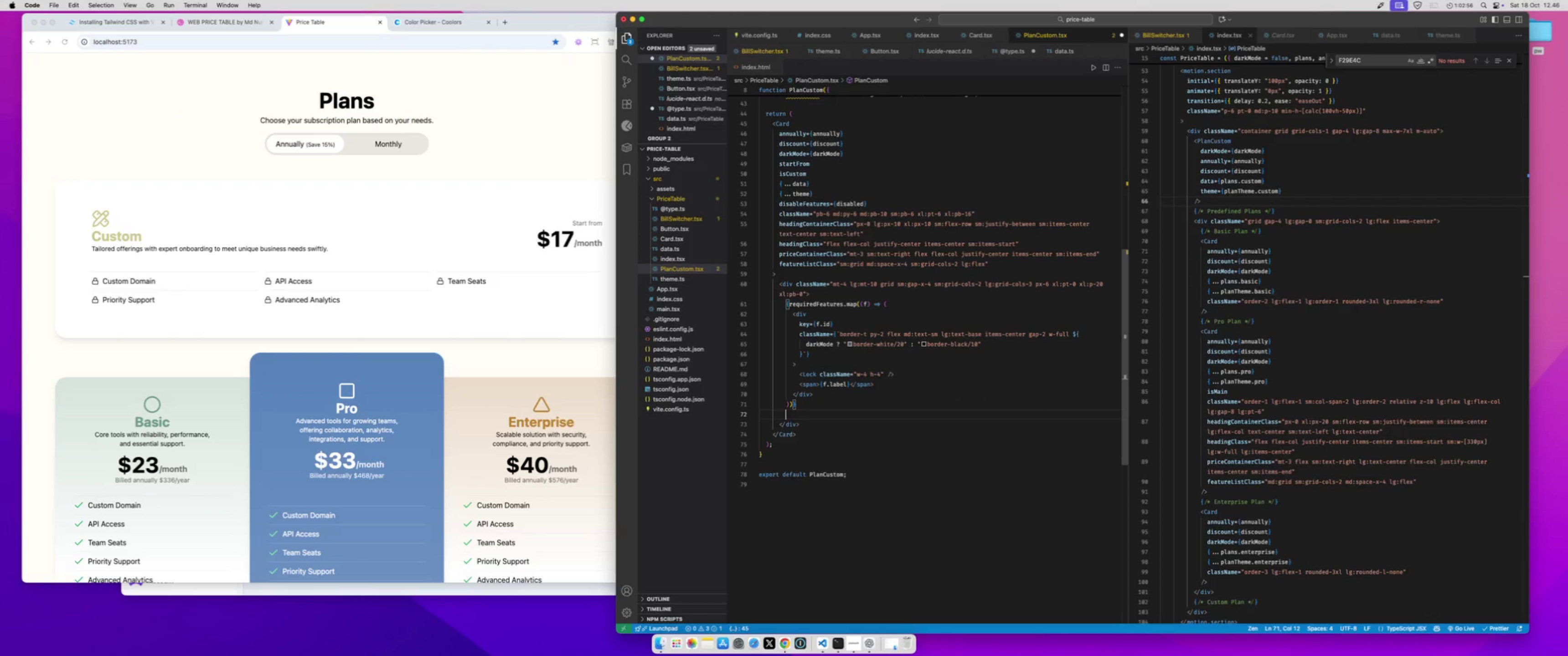 
key(Enter)
 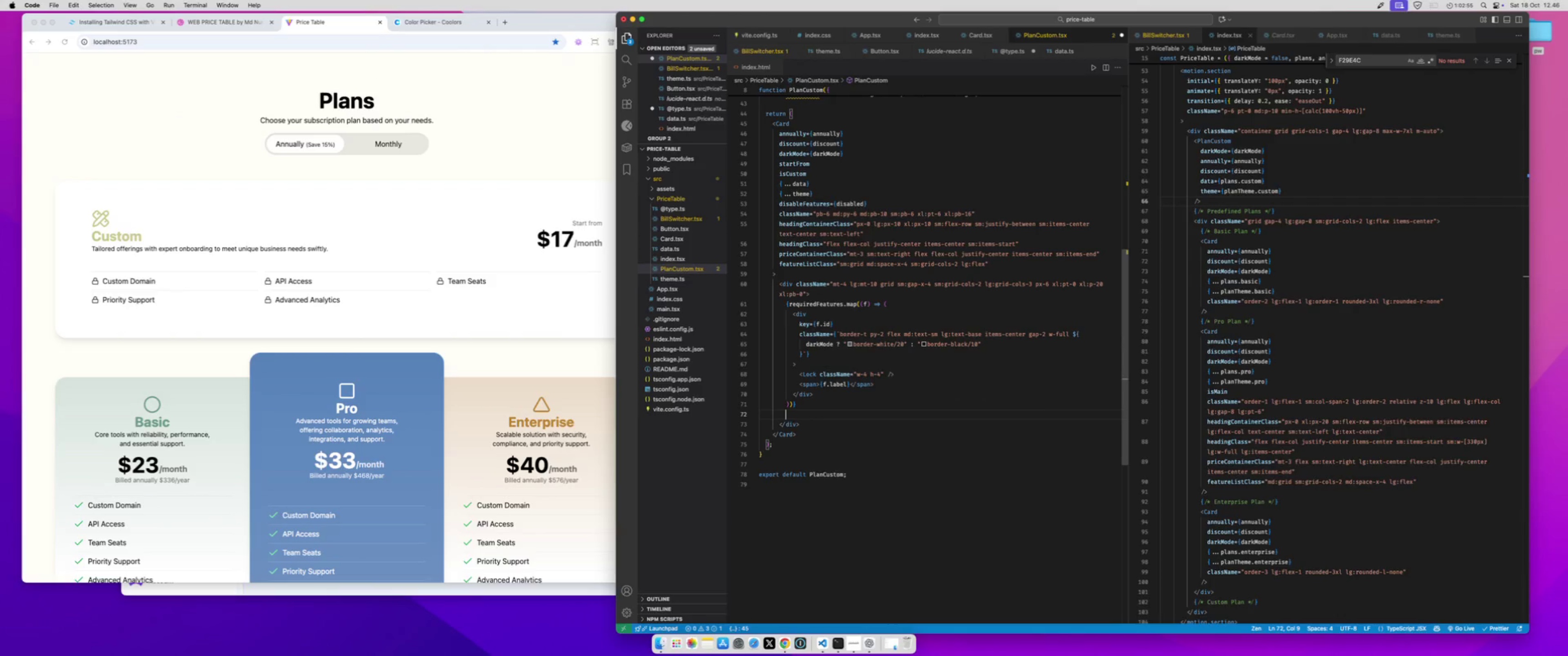 
key(Shift+BracketLeft)
 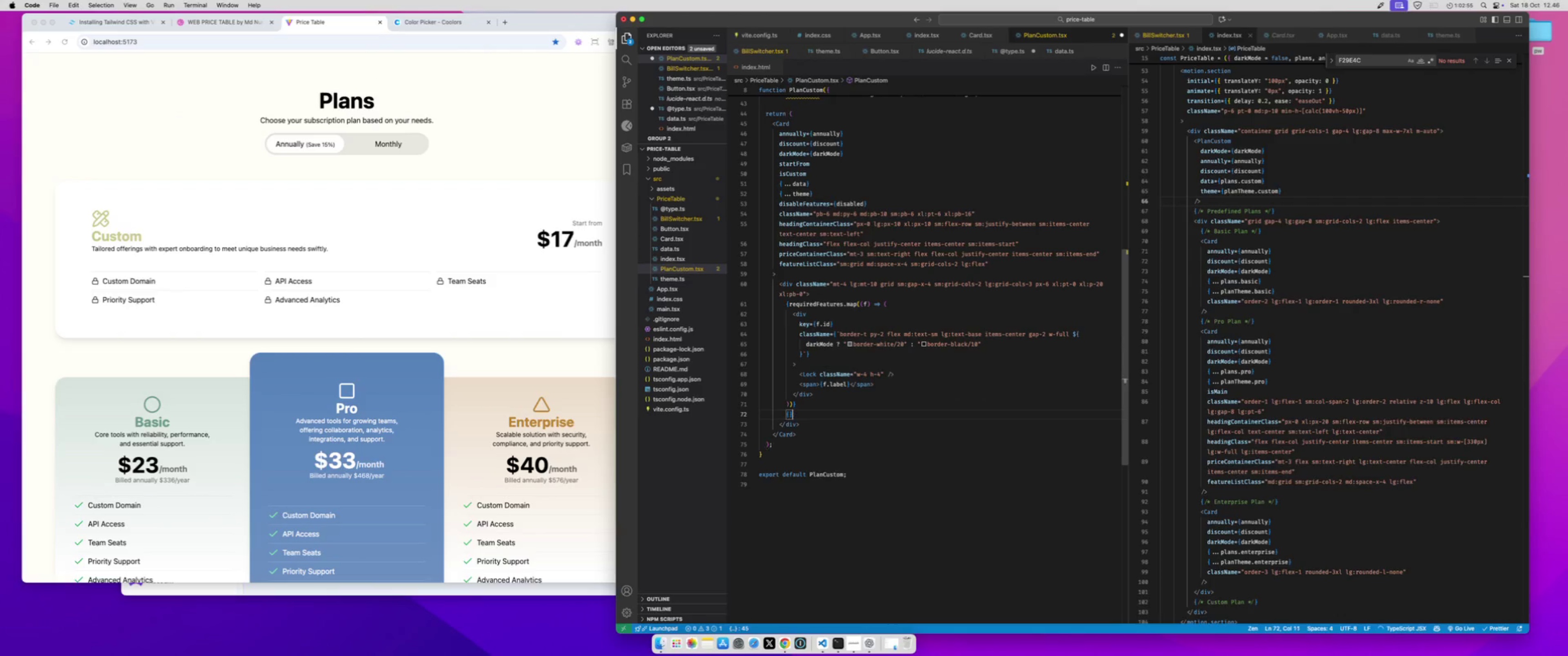 
key(Shift+BracketRight)
 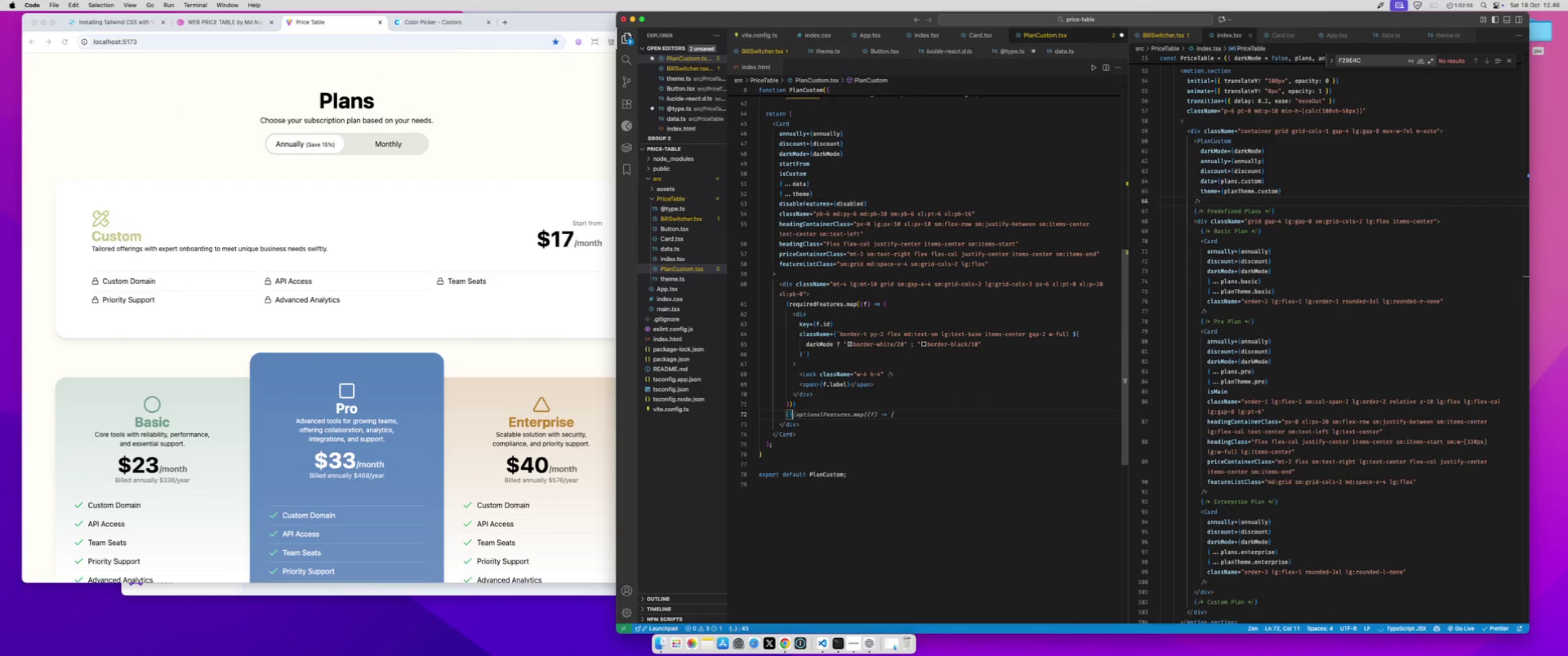 
key(ArrowLeft)
 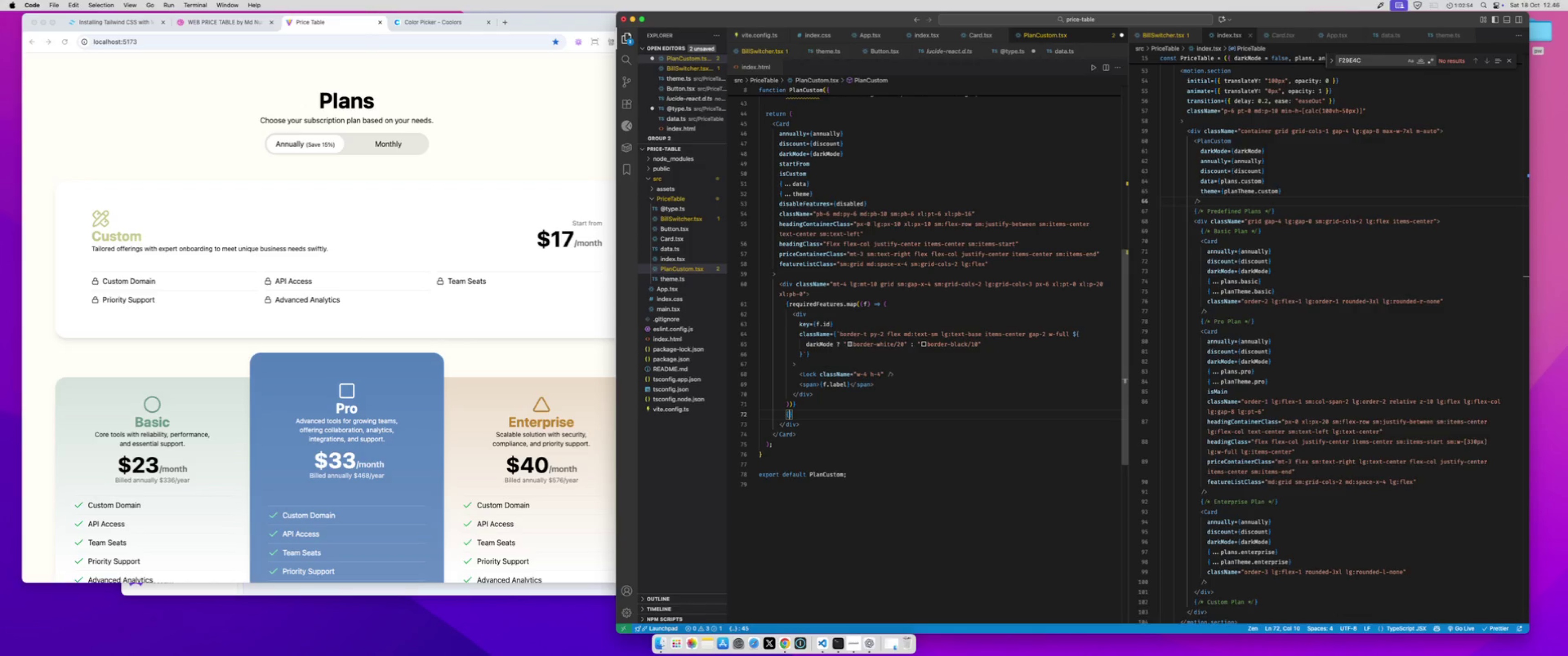 
type(op)
 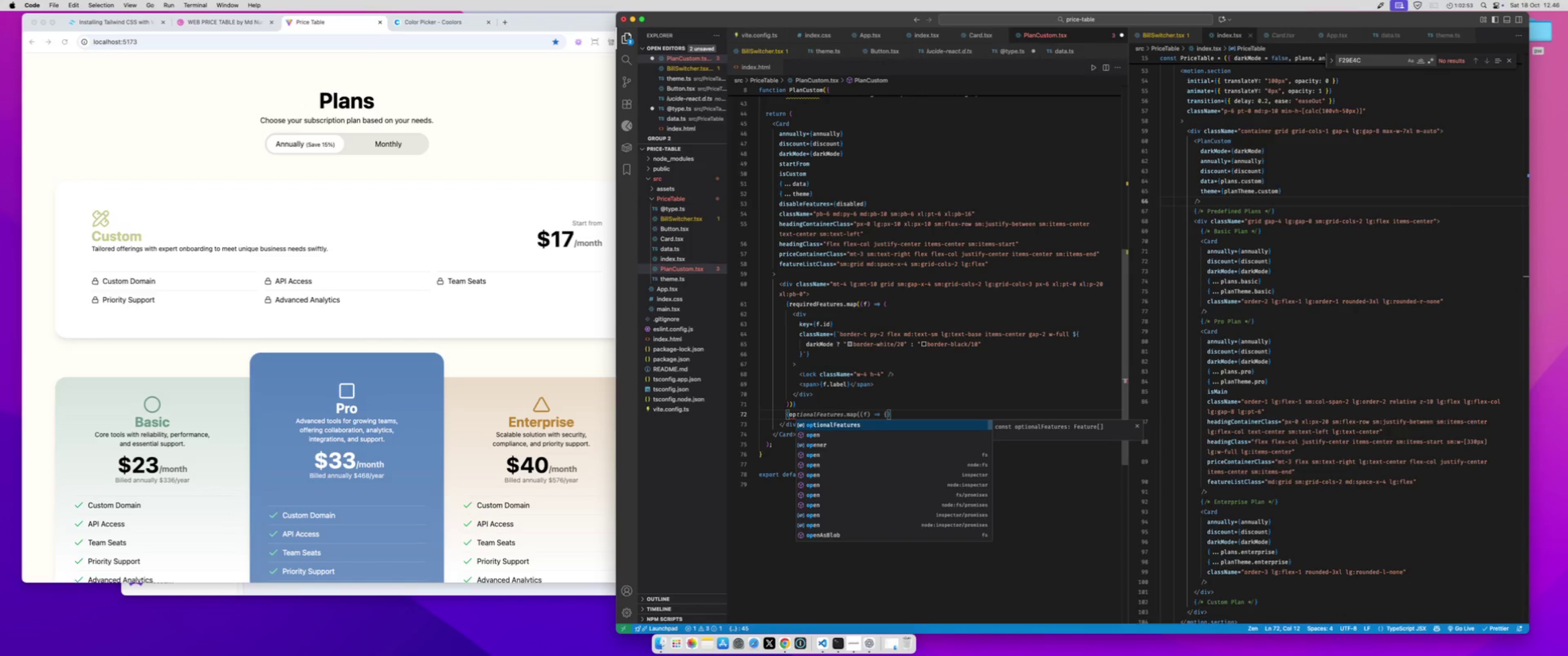 
key(Enter)
 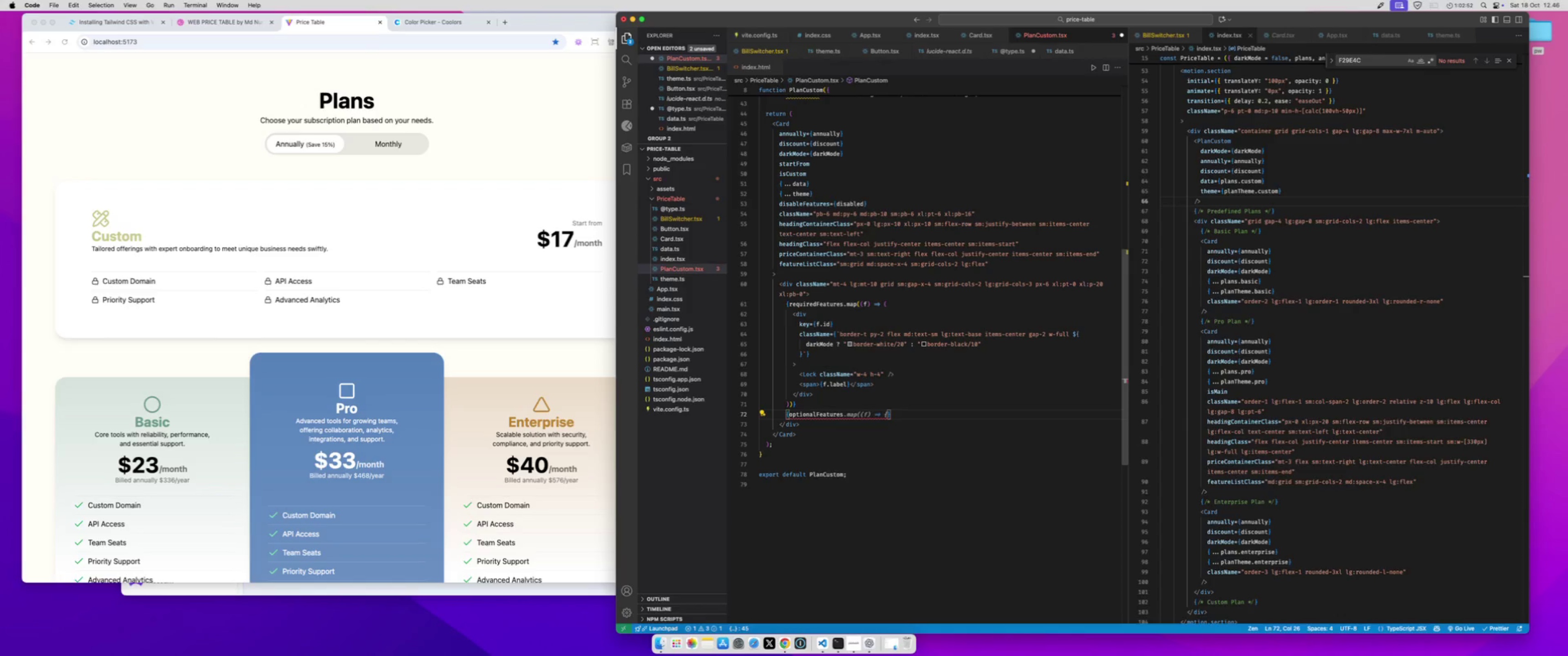 
type(.map(f => {})
 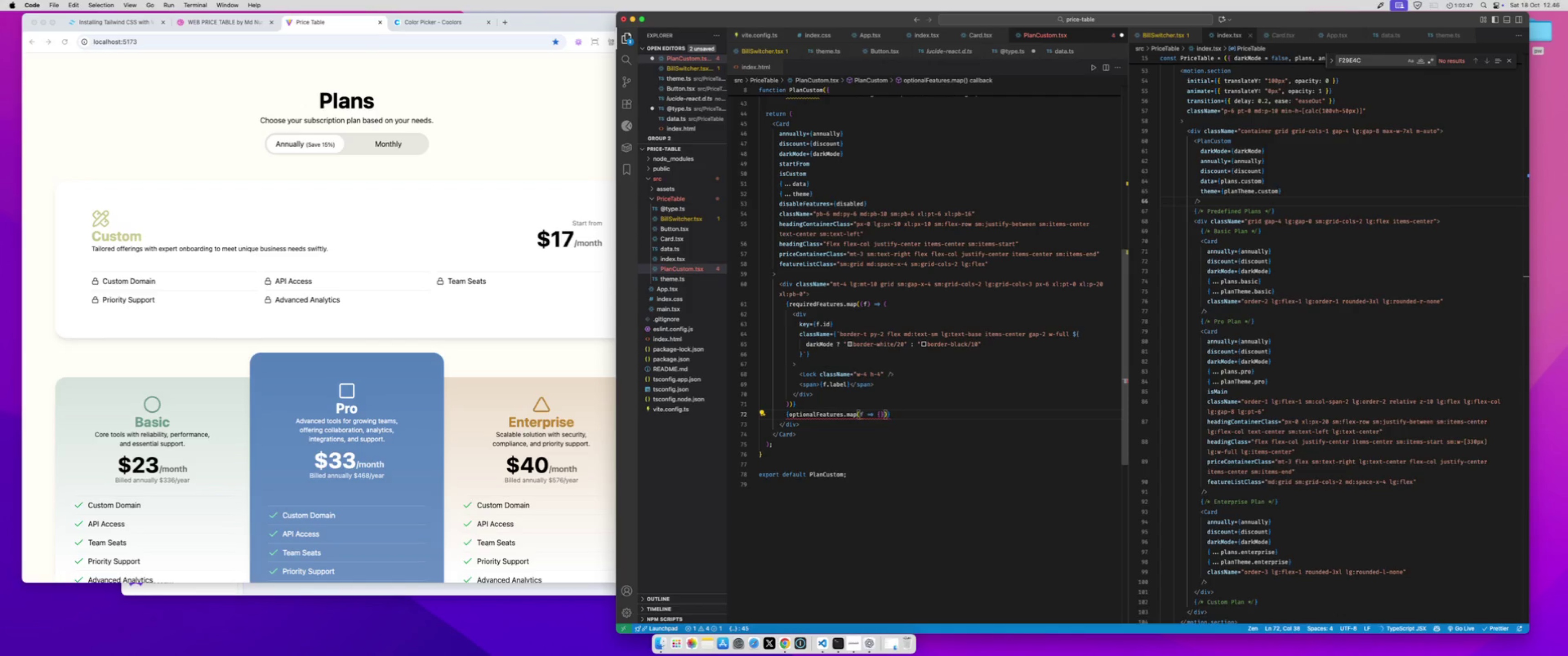 
key(ArrowLeft)
 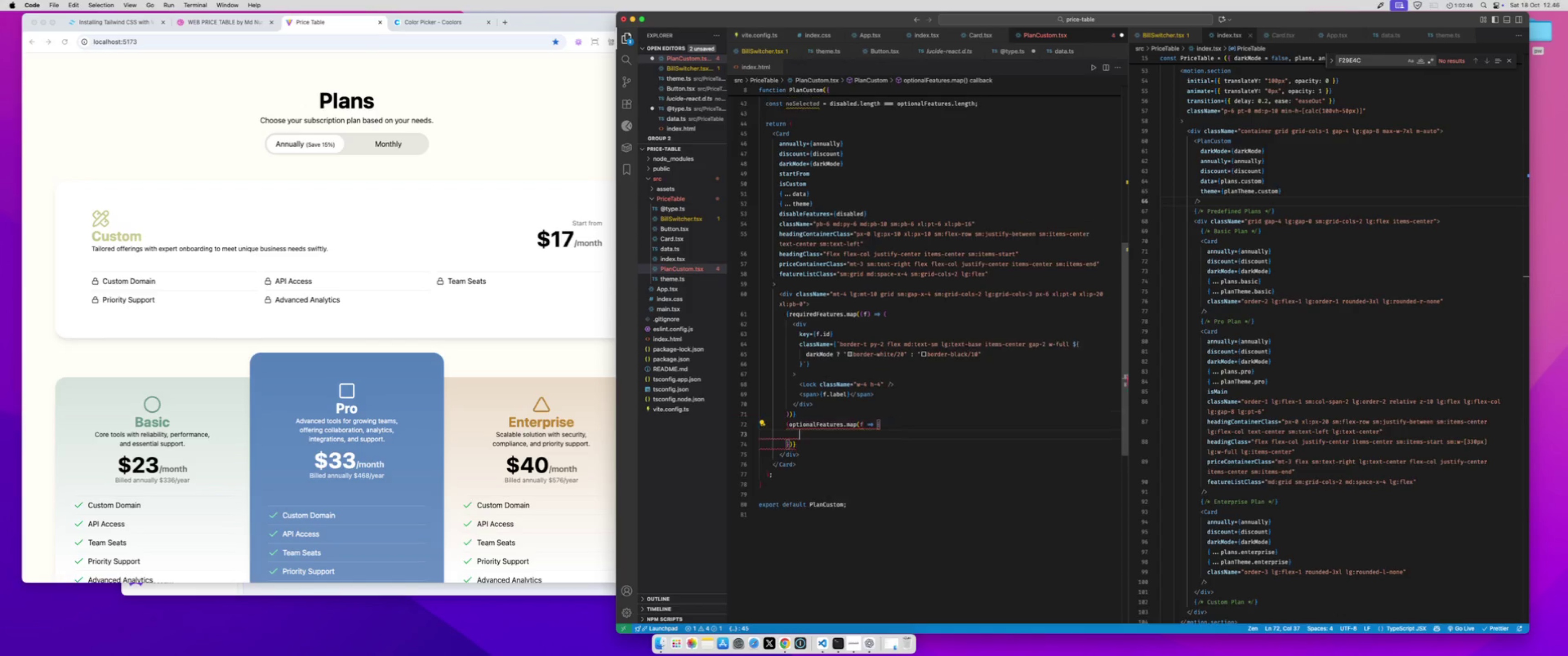 
key(Enter)
 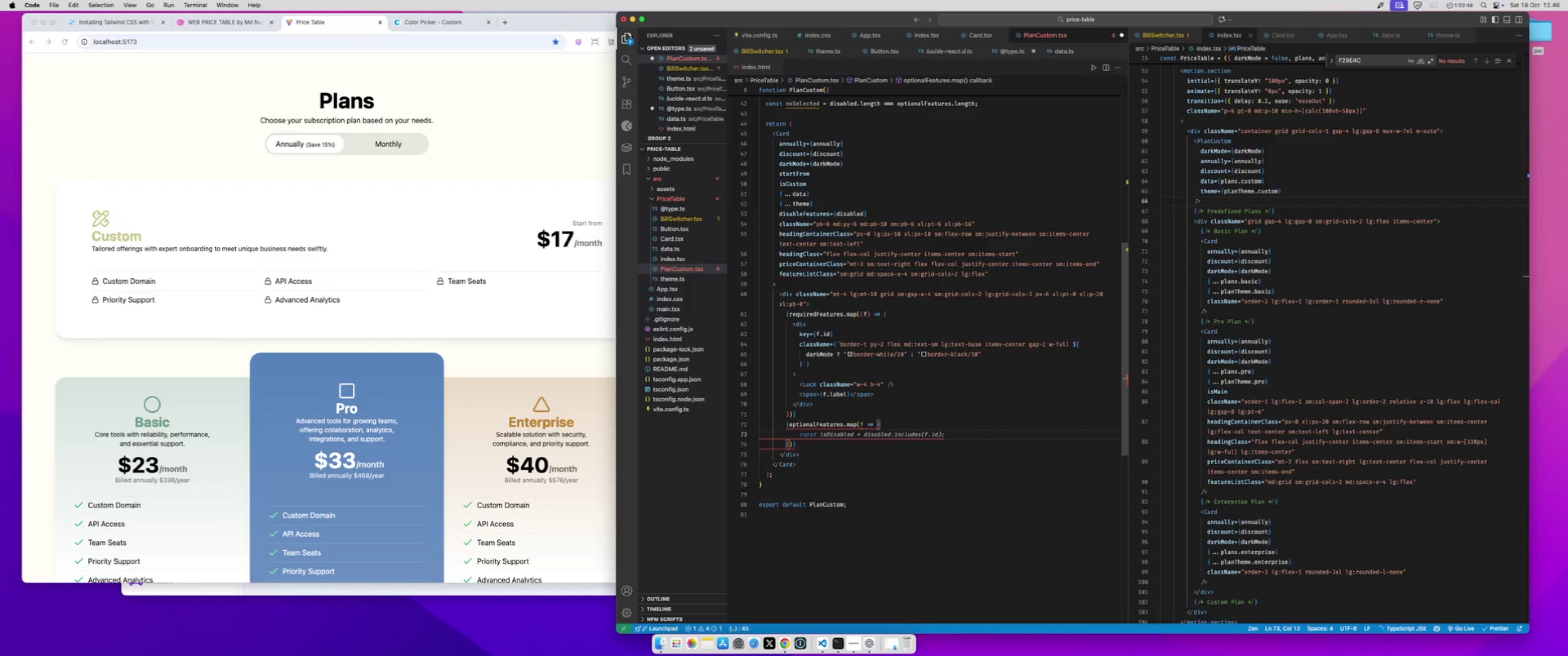 
type(return )
 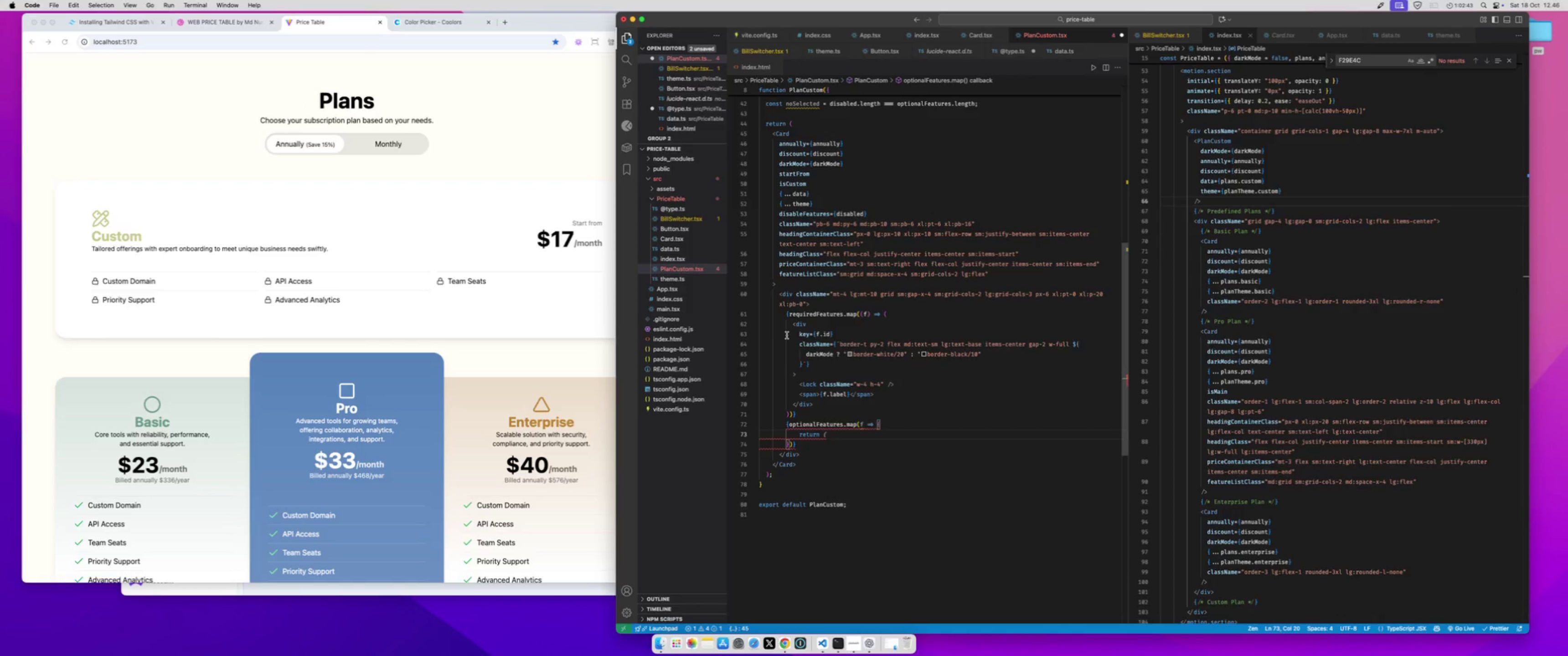 
left_click_drag(start_coordinate=[787, 328], to_coordinate=[830, 403])
 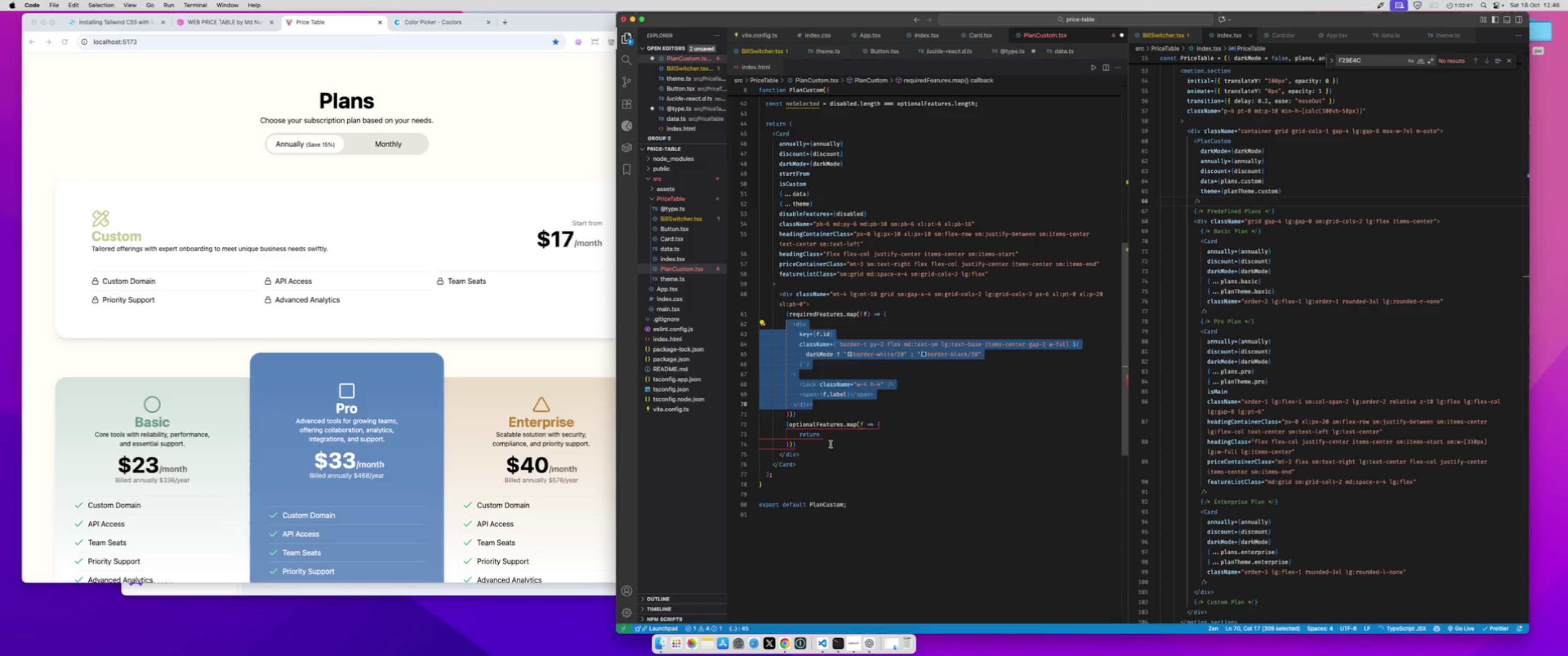 
key(Meta+CommandLeft)
 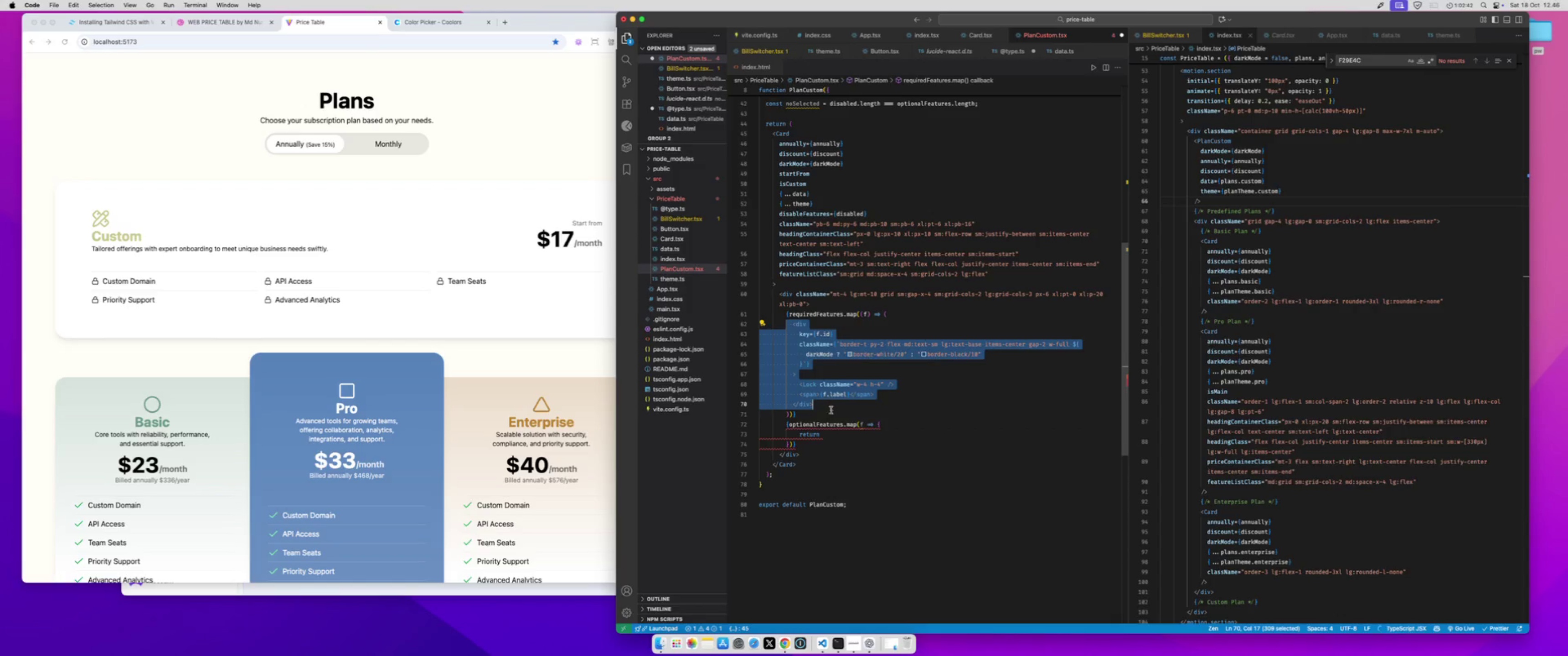 
key(Meta+C)
 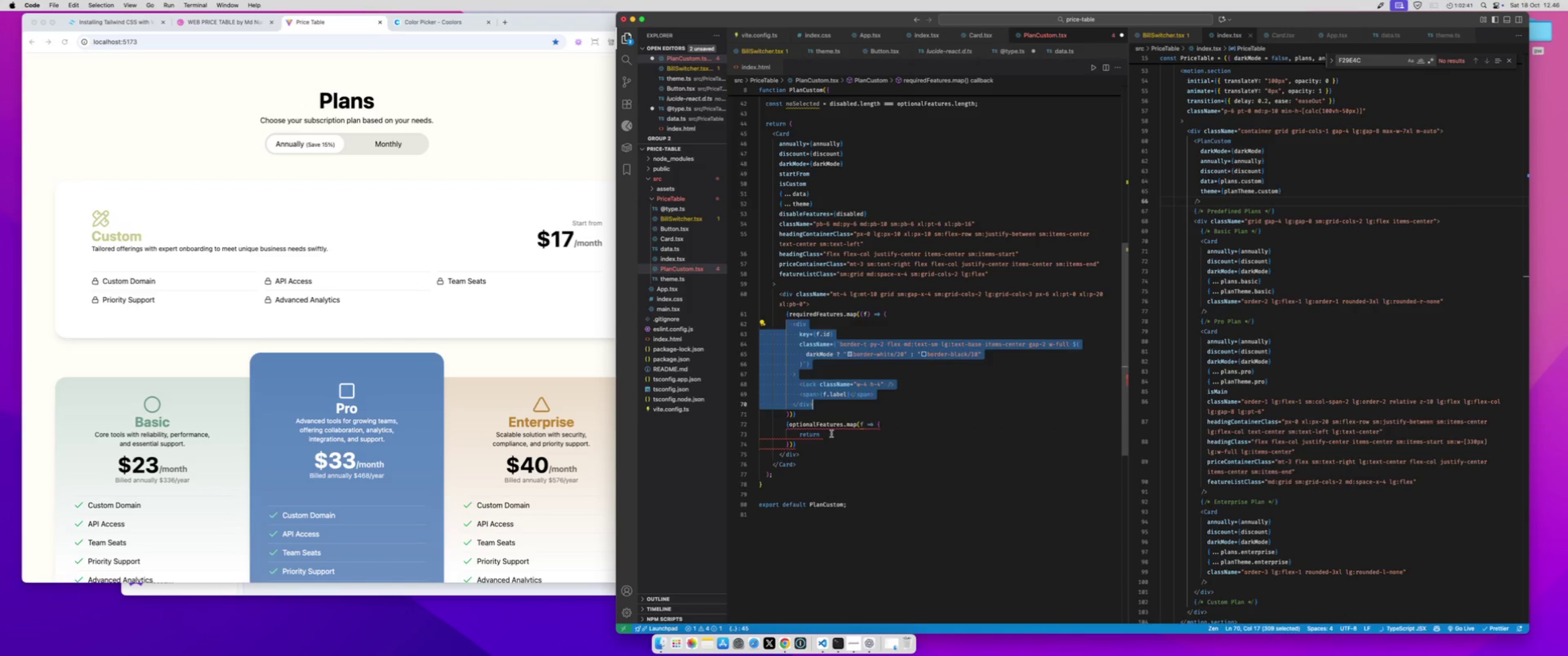 
left_click([831, 434])
 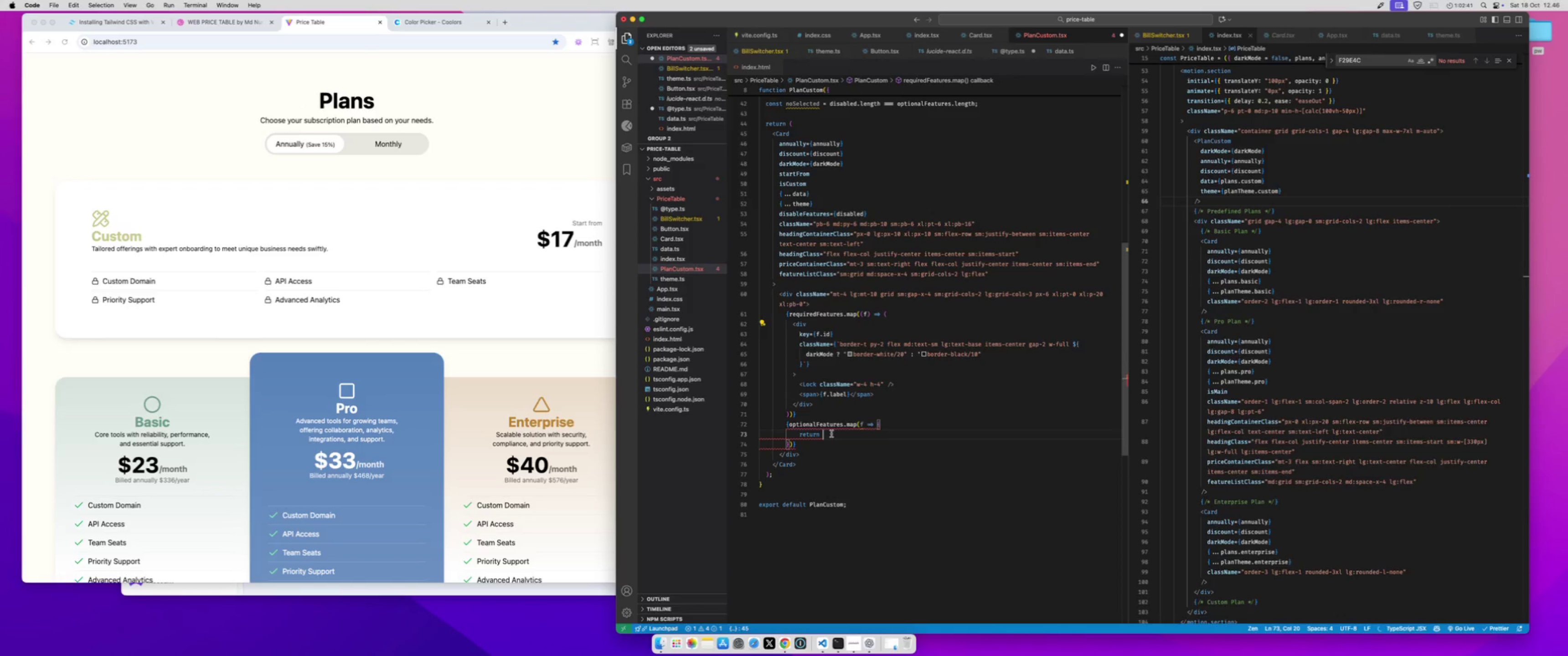 
key(Meta+CommandLeft)
 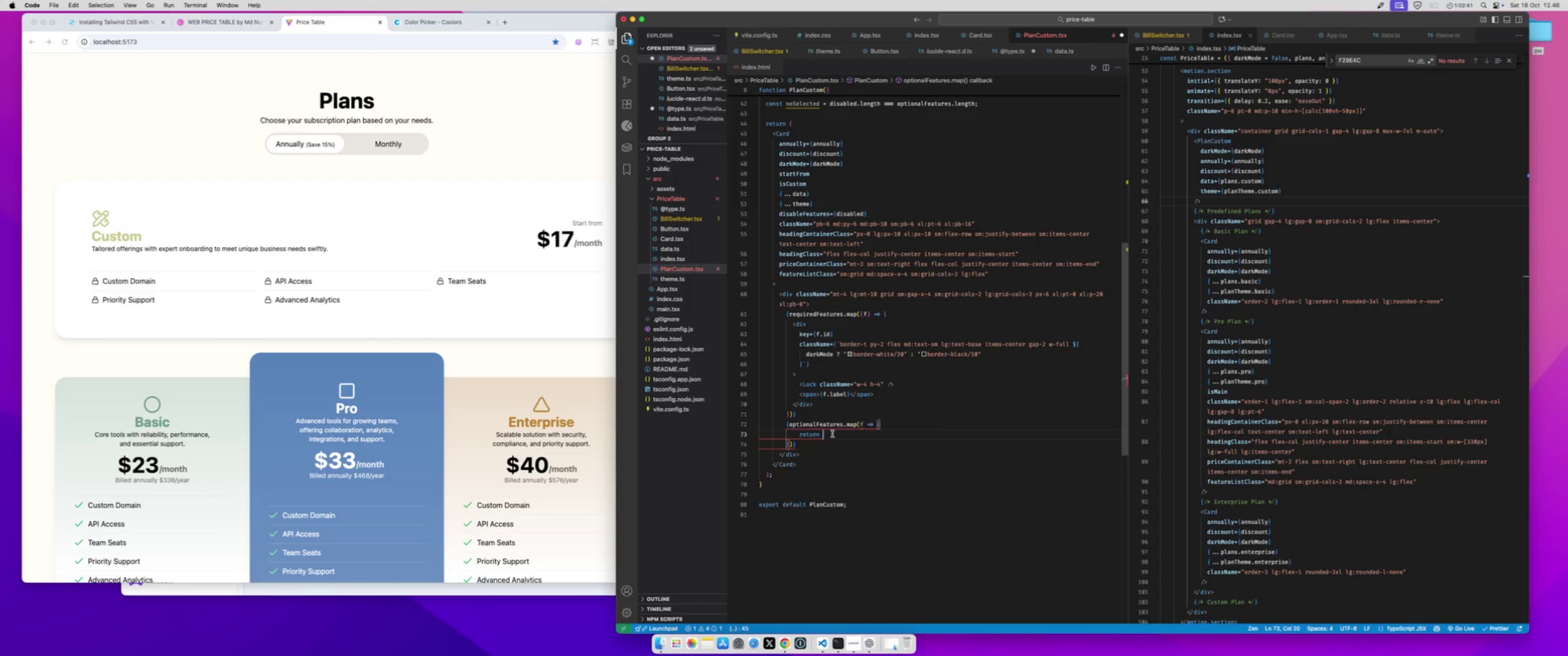 
key(Meta+V)
 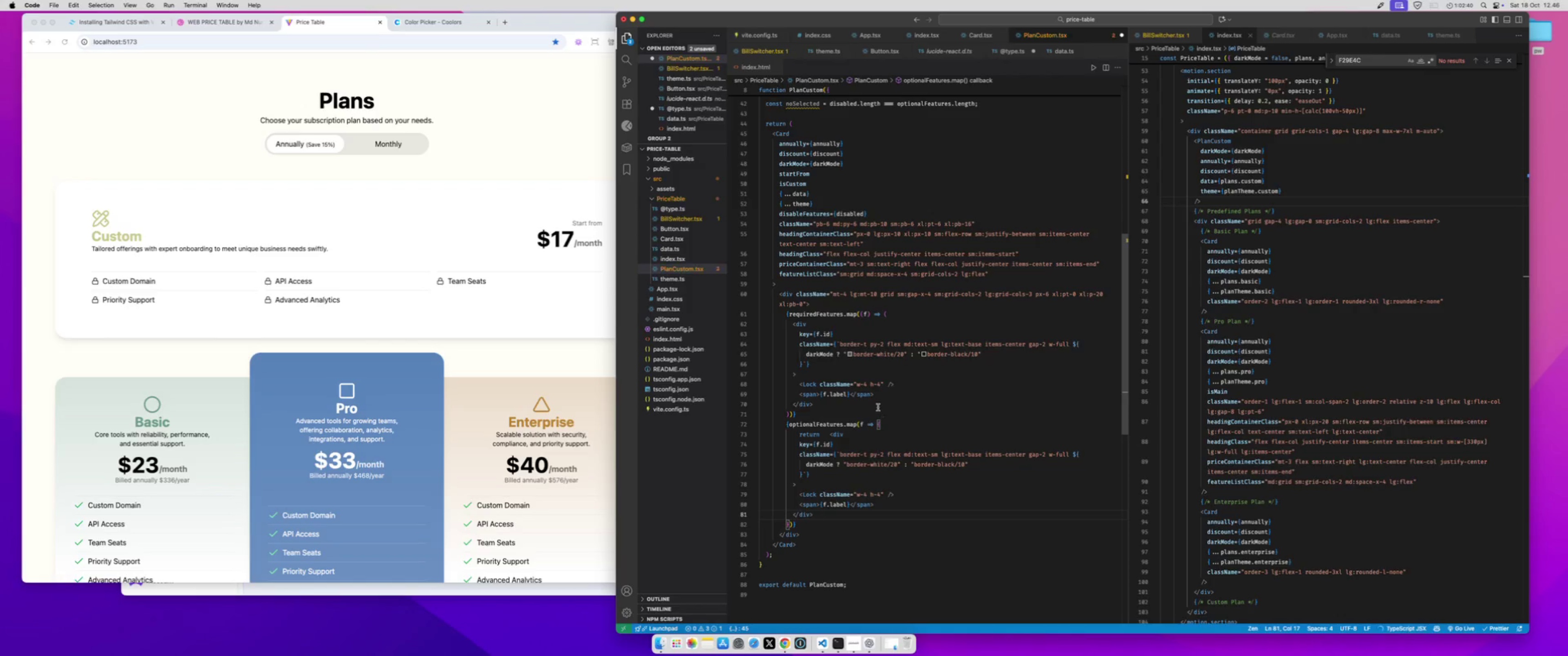 
key(Meta+S)
 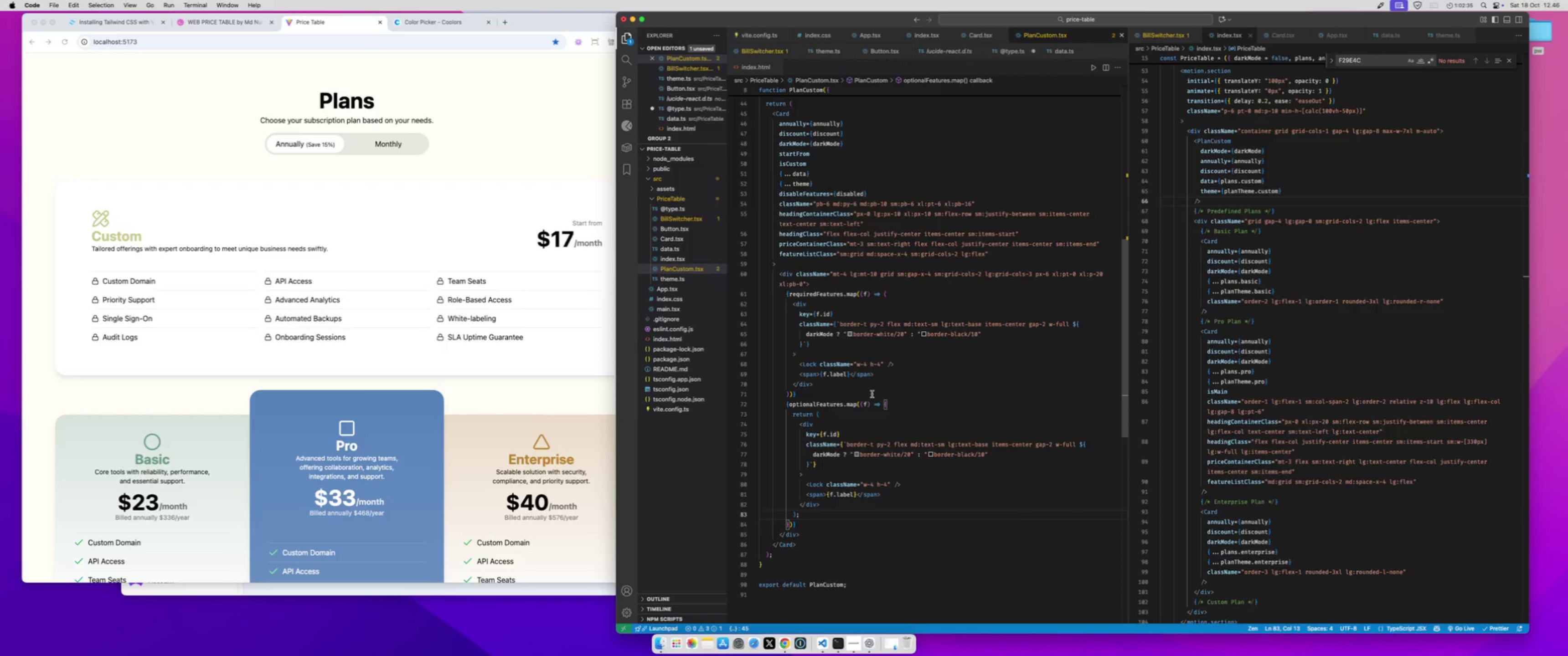 
wait(5.9)
 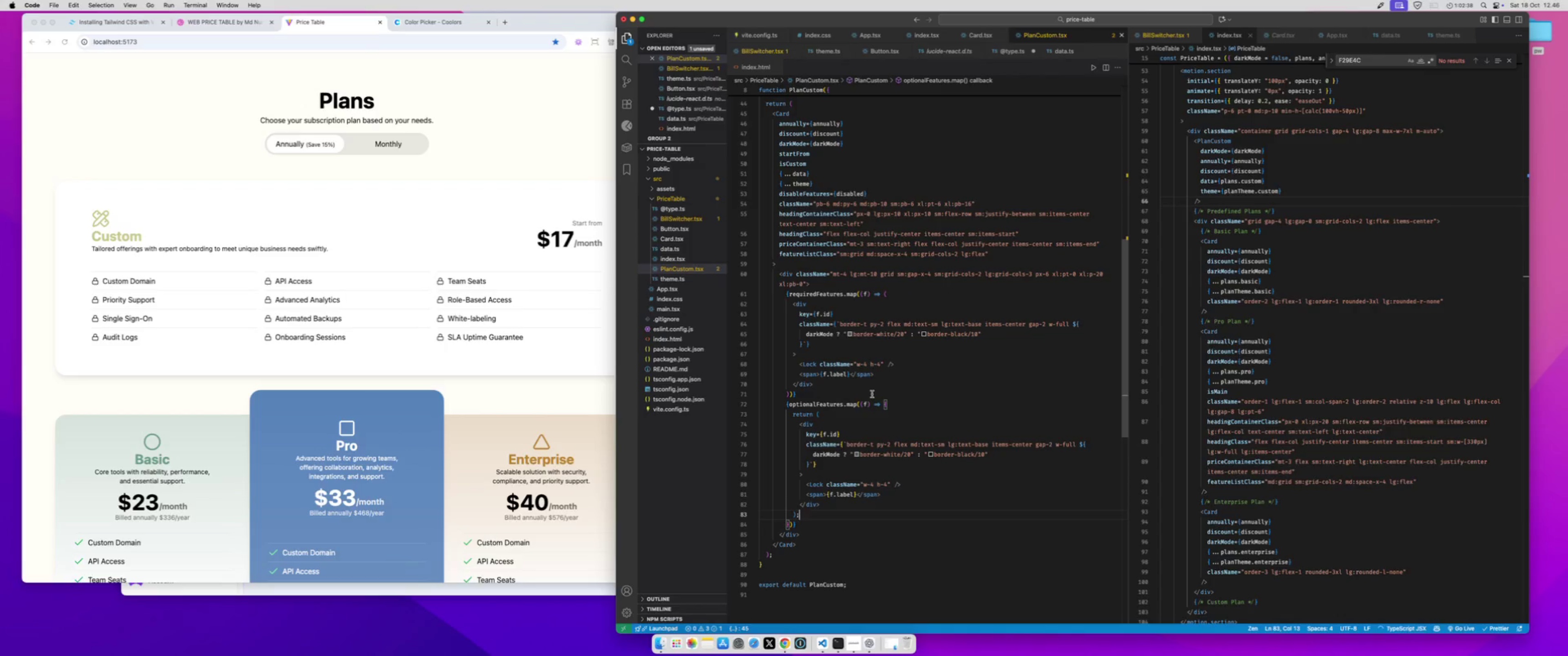 
left_click([900, 406])
 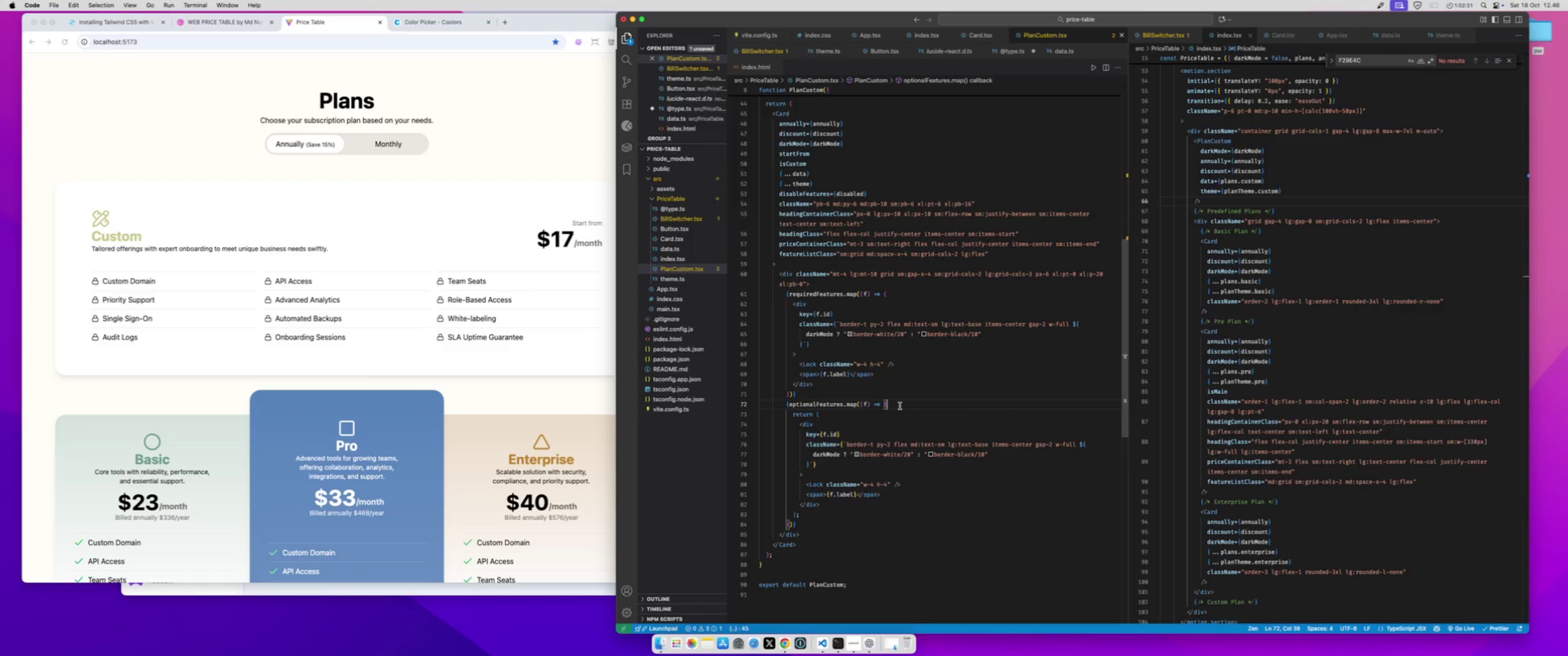 
key(Enter)
 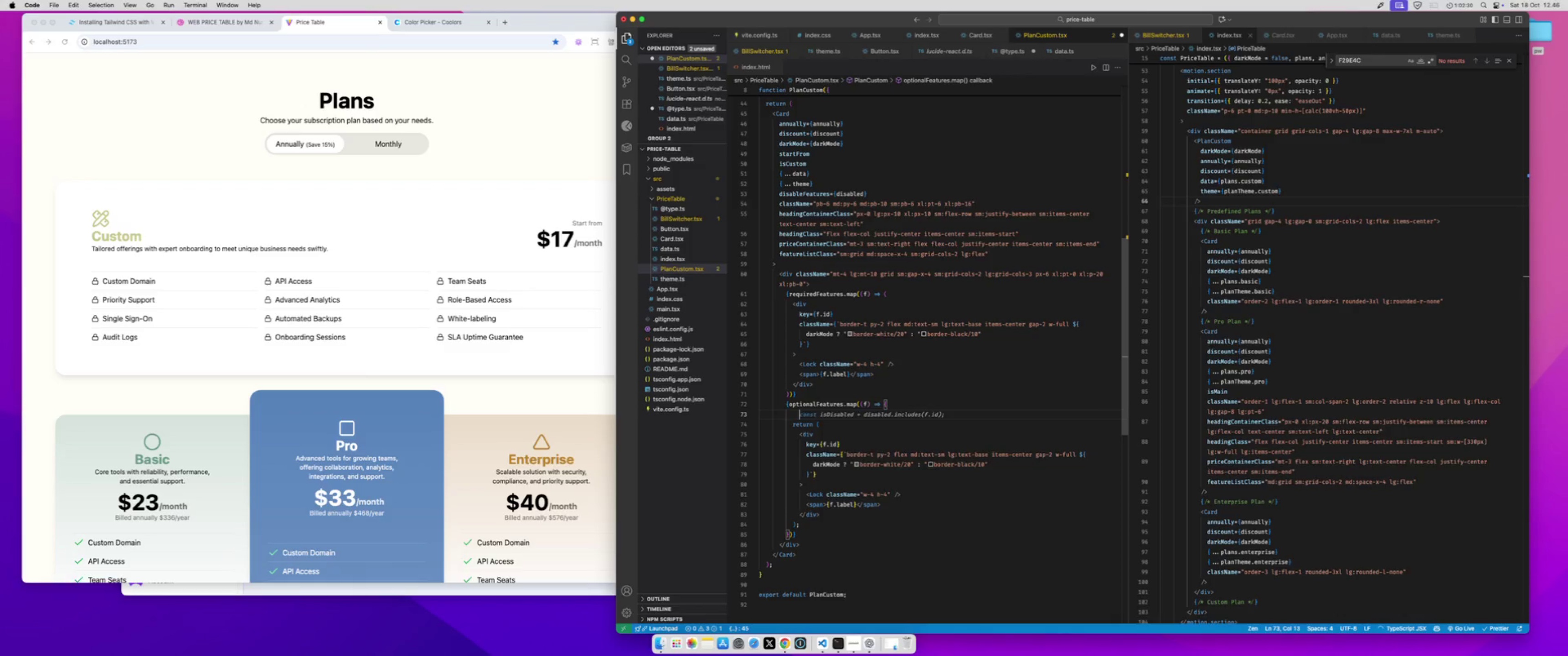 
type(consti)
key(Backspace)
type( isDa)
key(Backspace)
type(isable)
key(Tab)
 